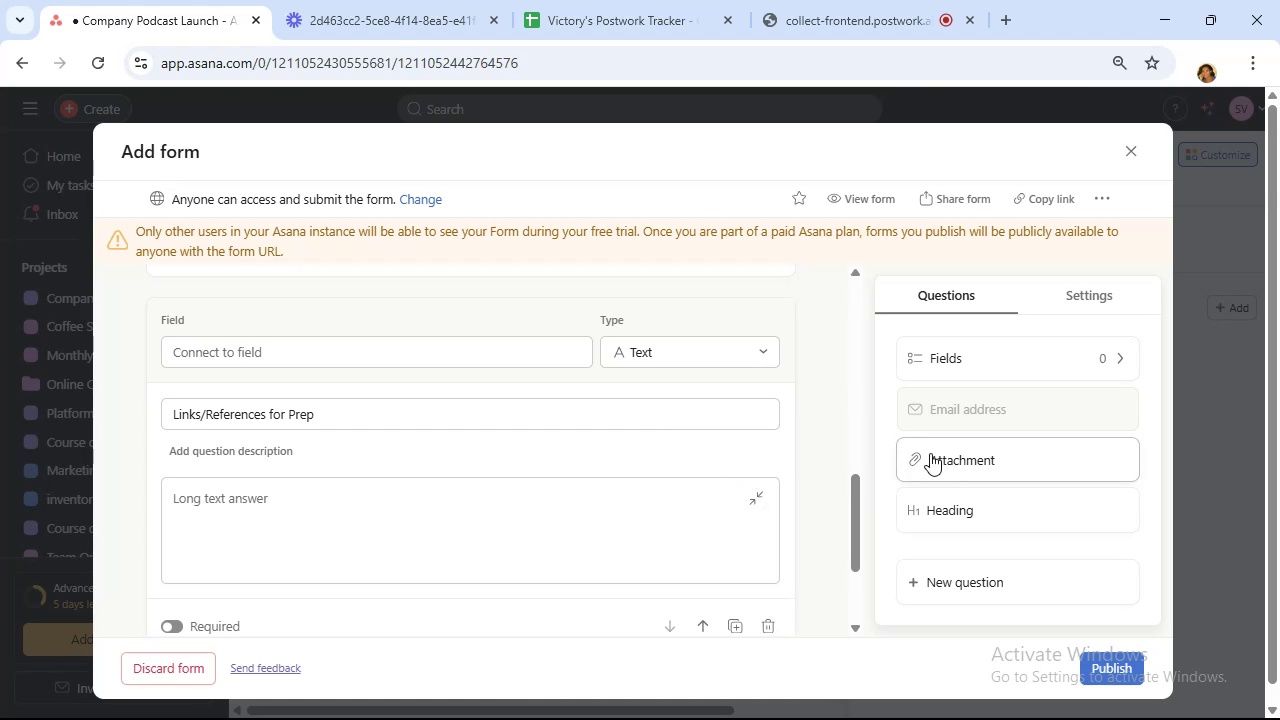 
wait(5.24)
 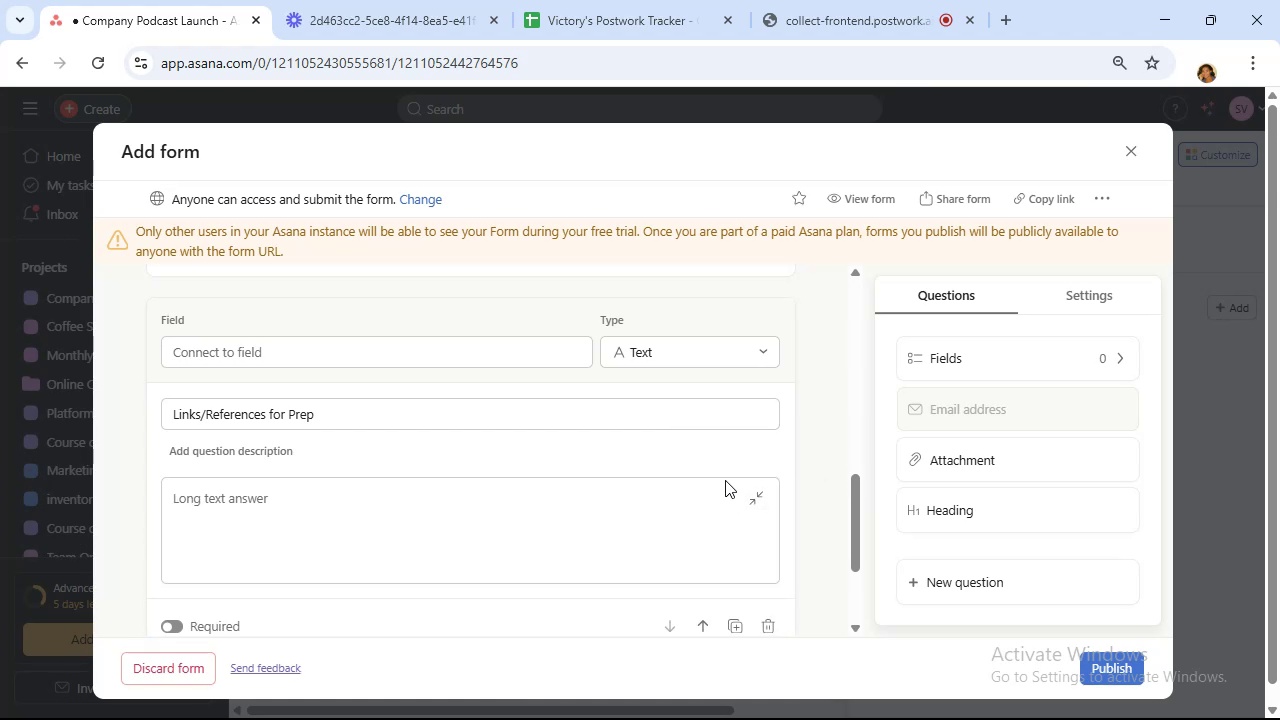 
scroll: coordinate [703, 402], scroll_direction: up, amount: 7.0
 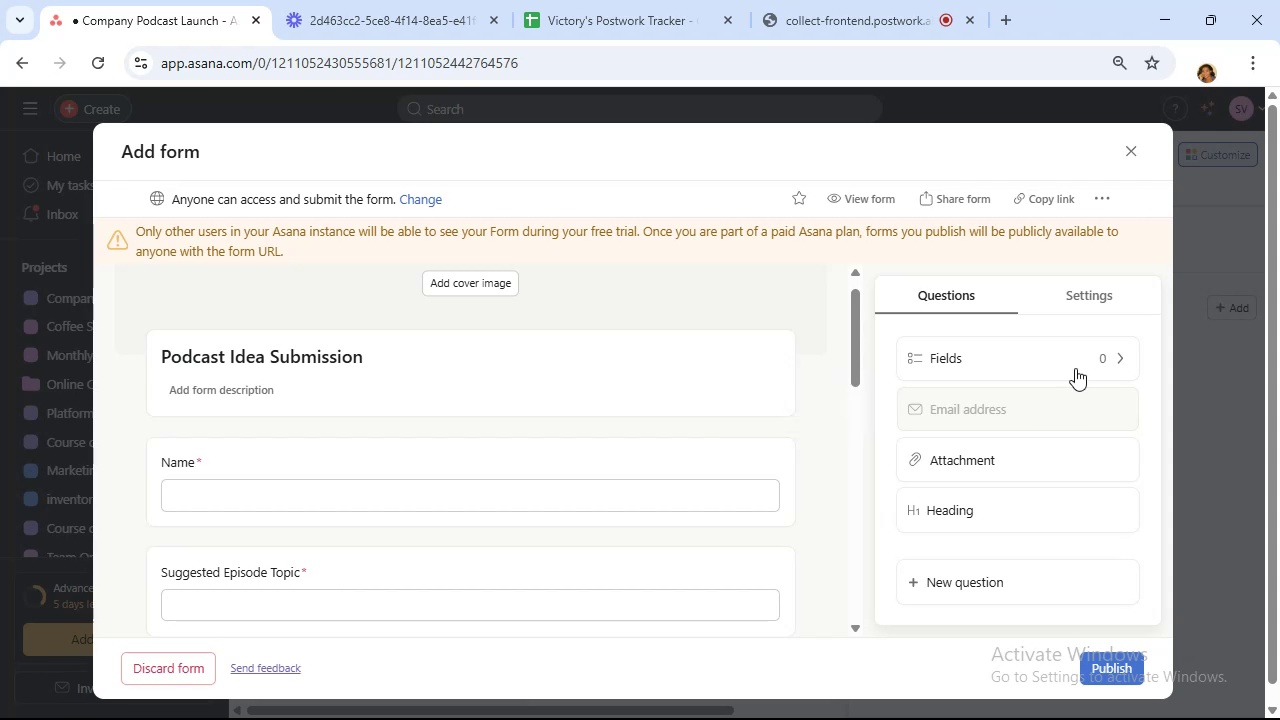 
wait(6.23)
 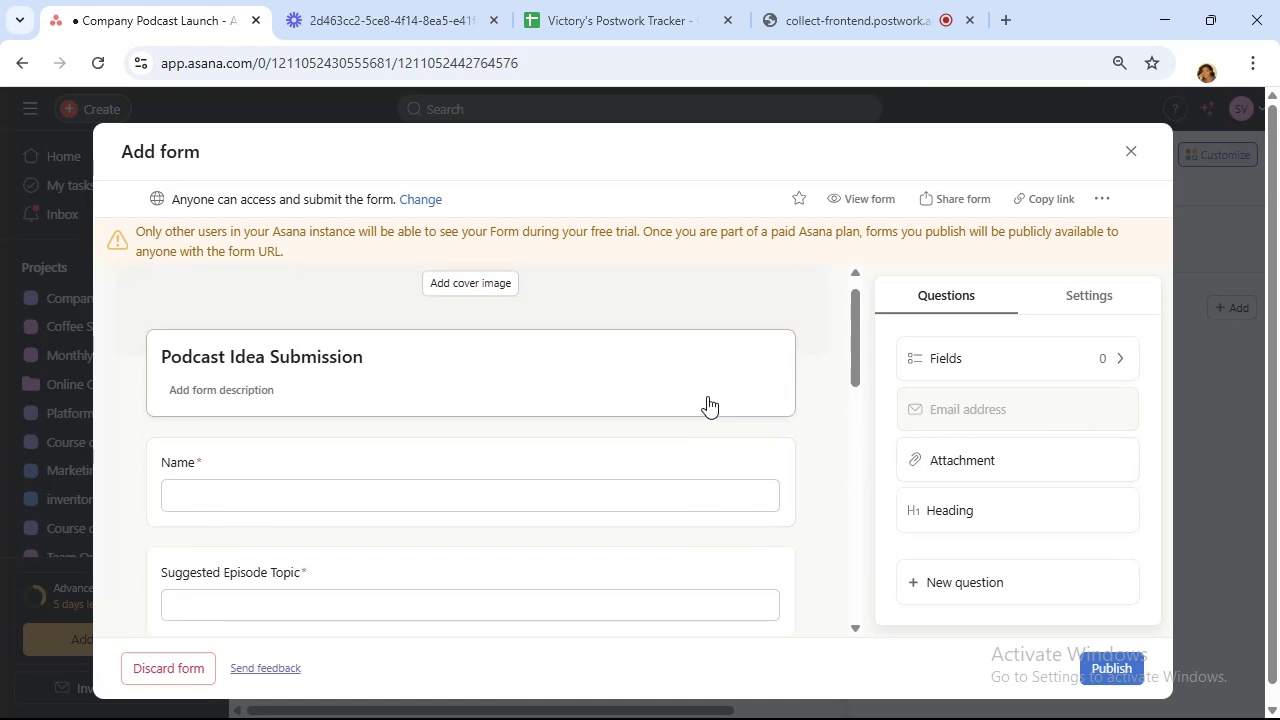 
left_click([1088, 298])
 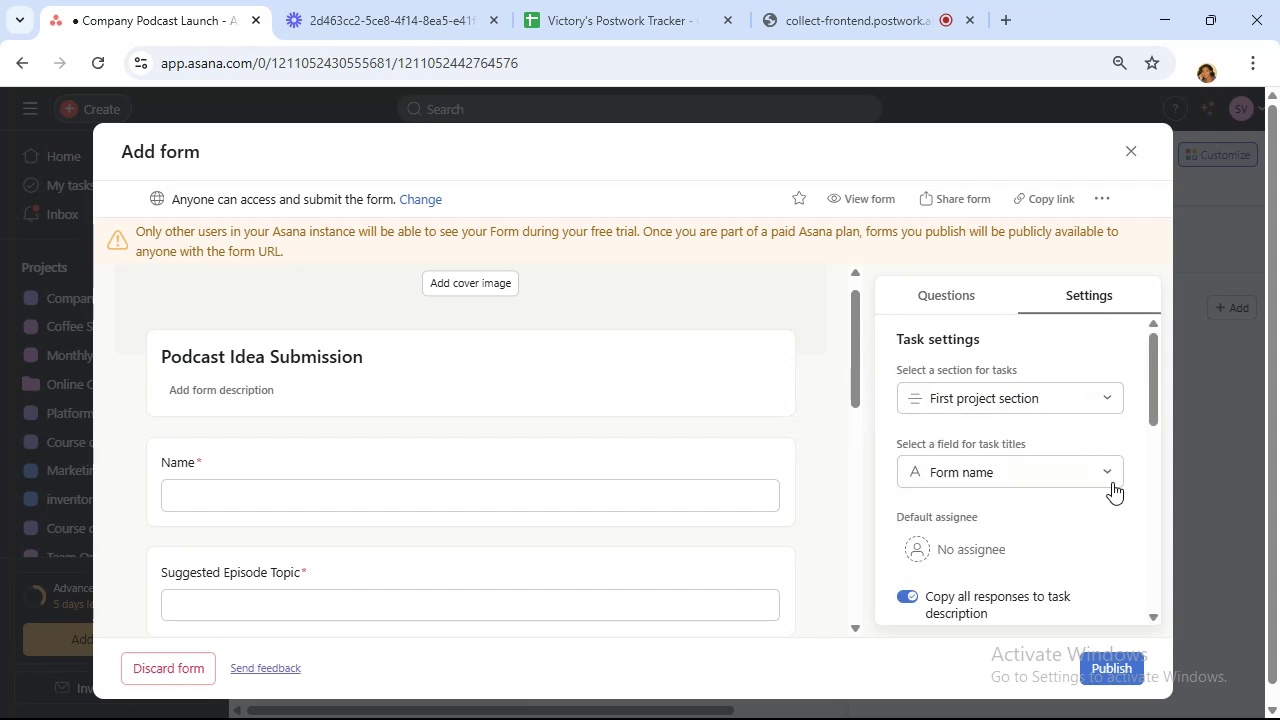 
left_click([1099, 476])
 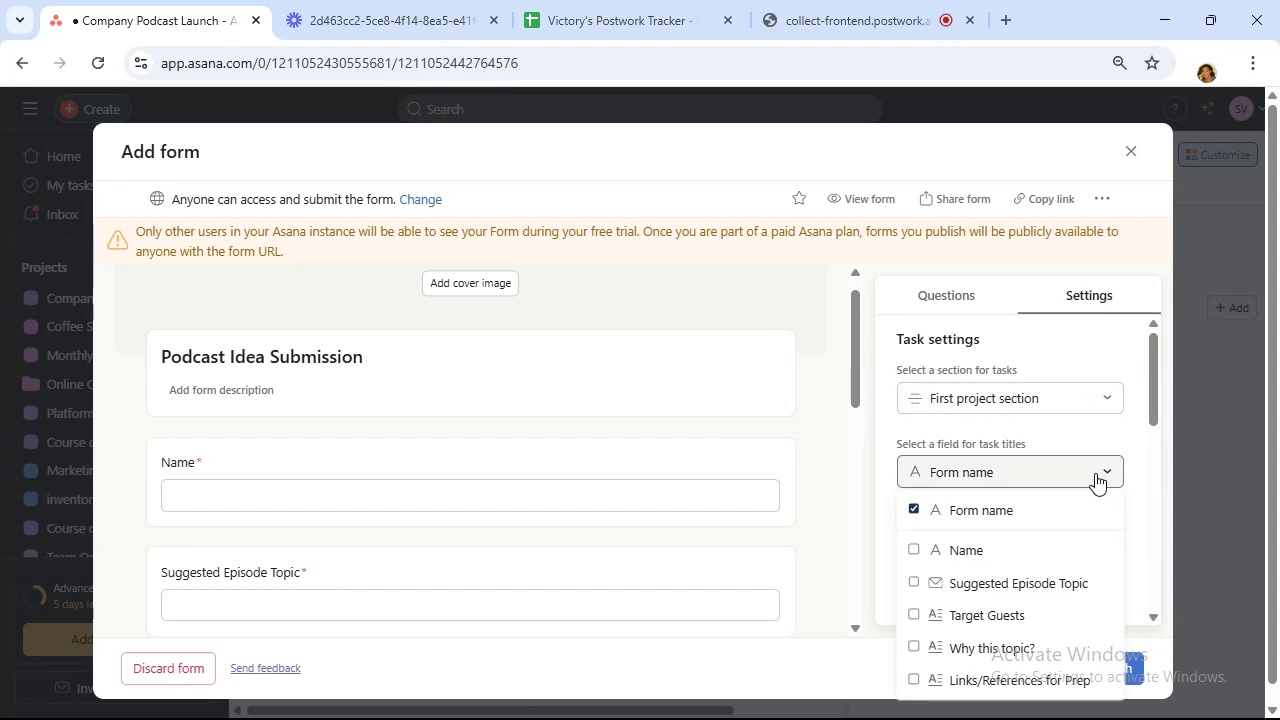 
scroll: coordinate [1095, 472], scroll_direction: down, amount: 1.0
 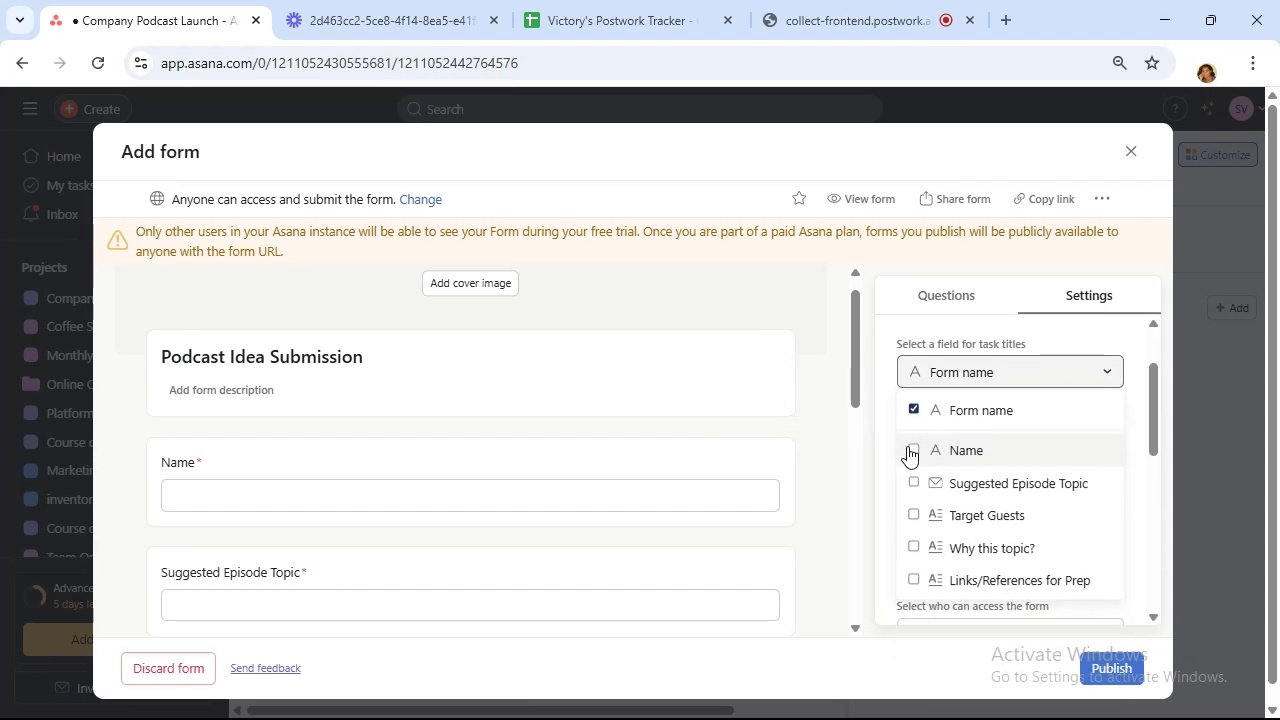 
left_click([917, 447])
 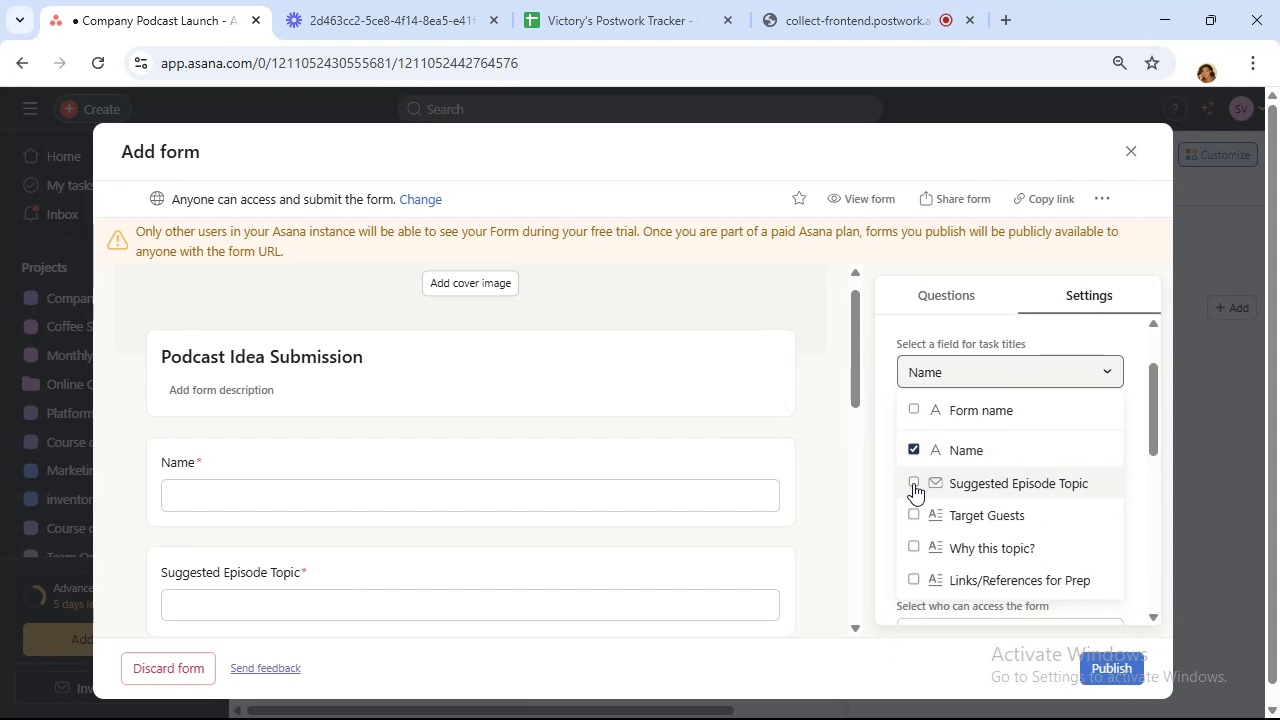 
left_click([913, 483])
 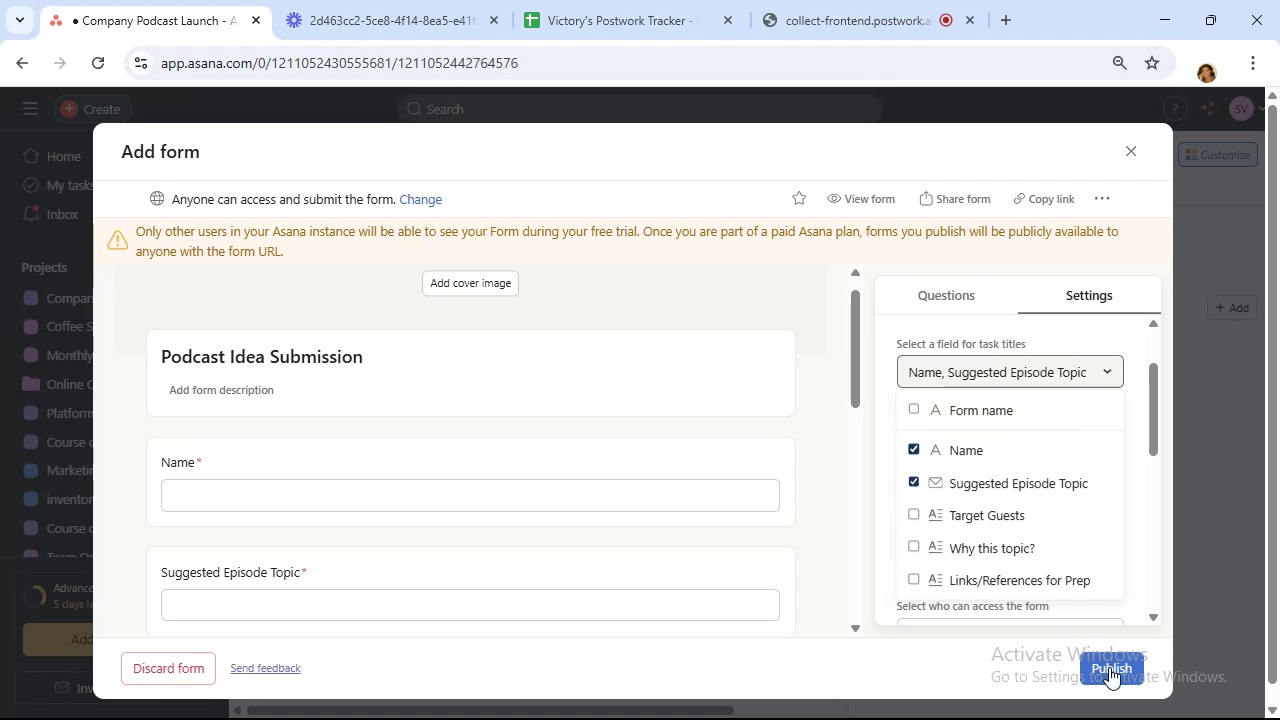 
left_click([1110, 666])
 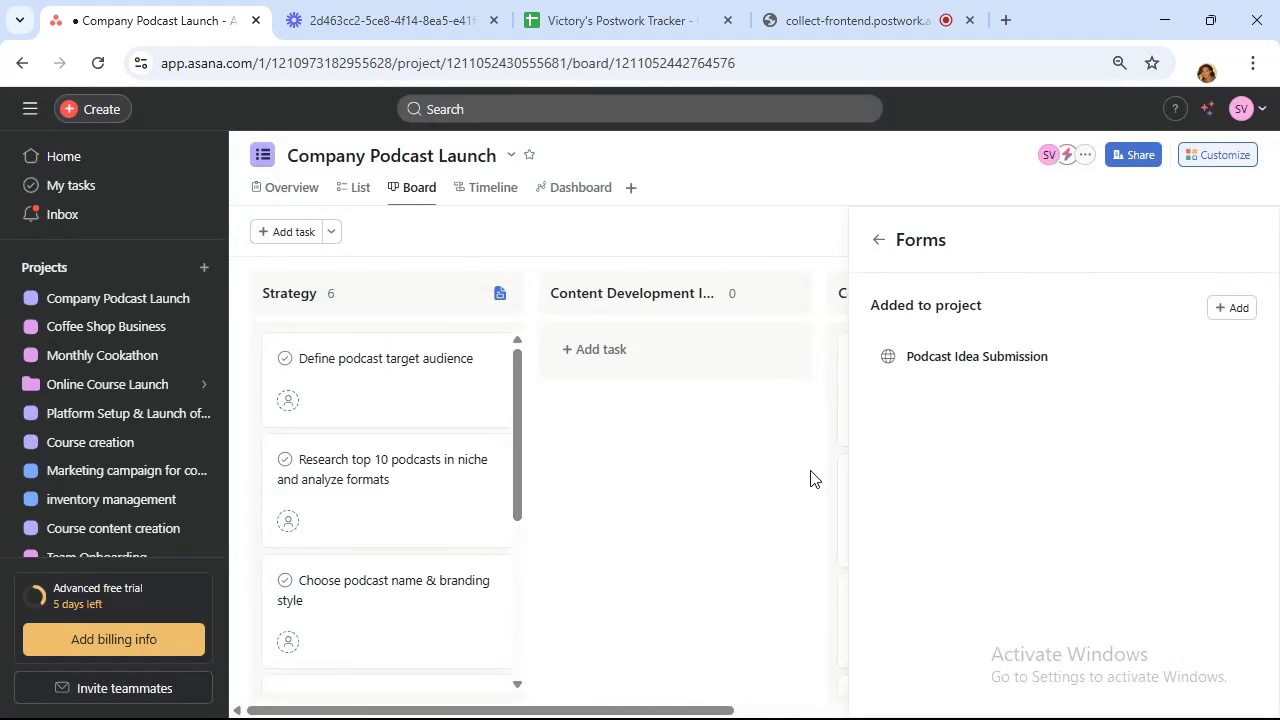 
wait(7.62)
 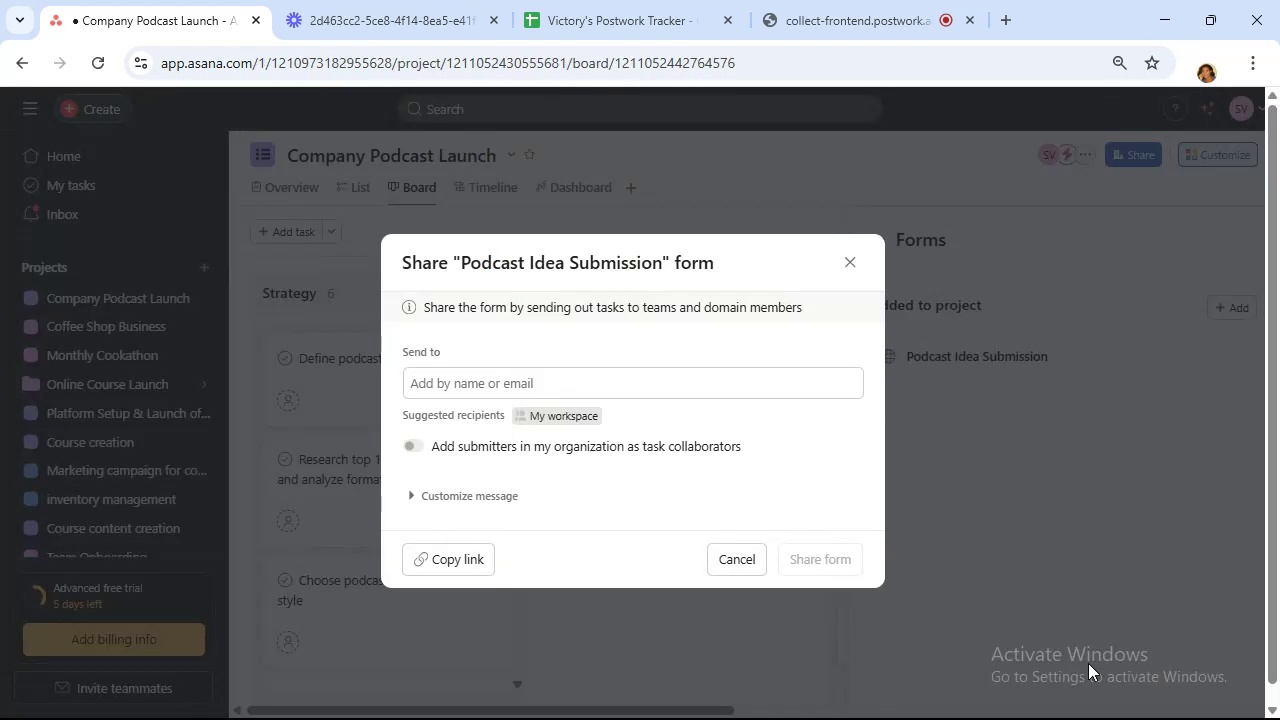 
left_click([884, 239])
 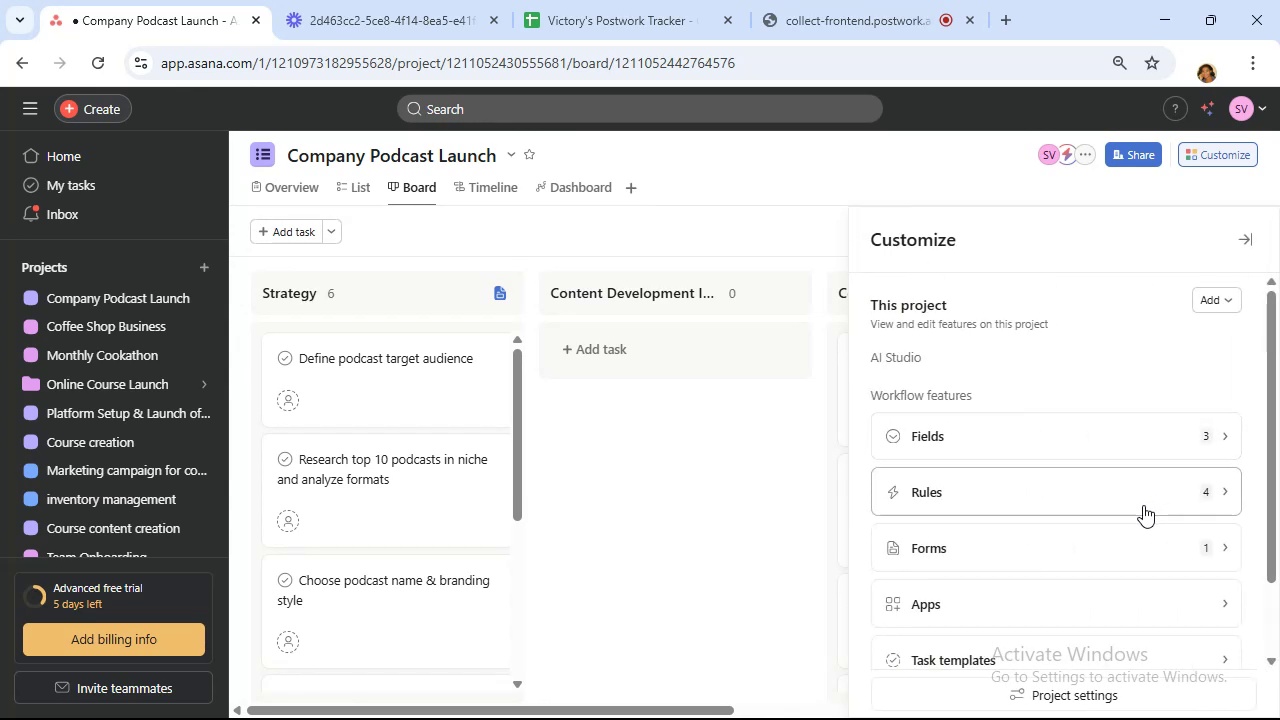 
left_click([1143, 505])
 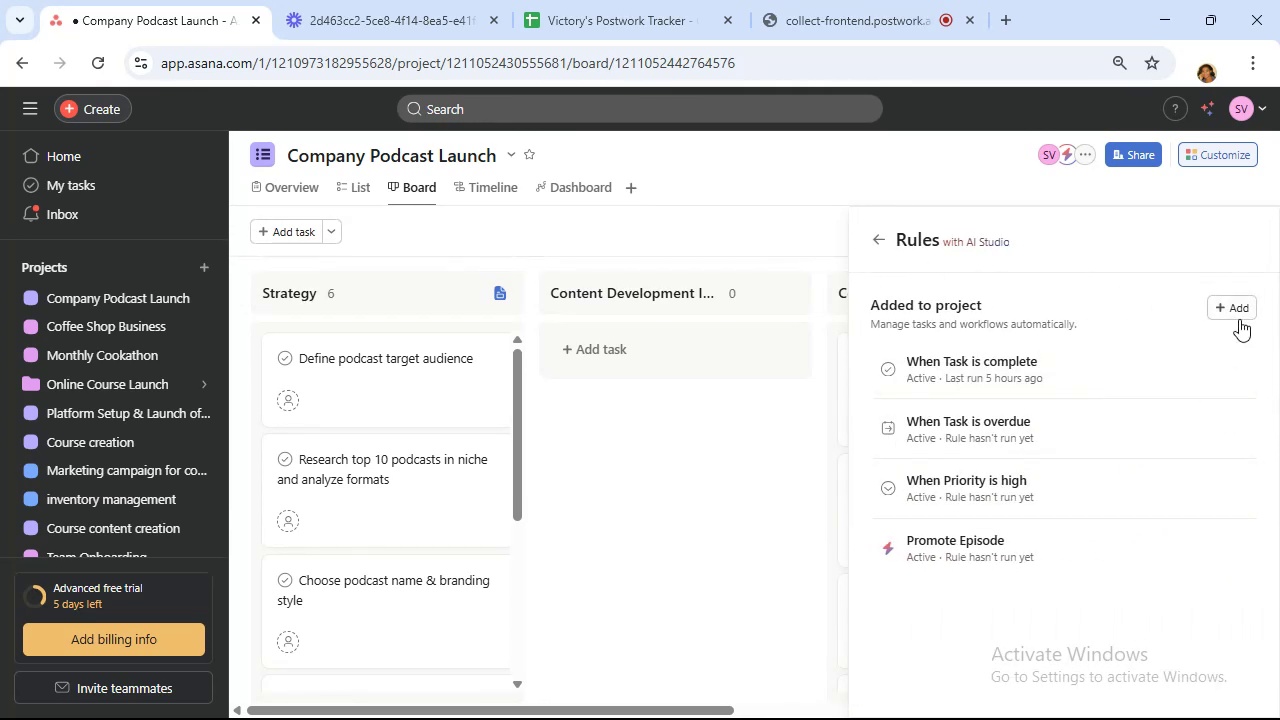 
left_click([1248, 308])
 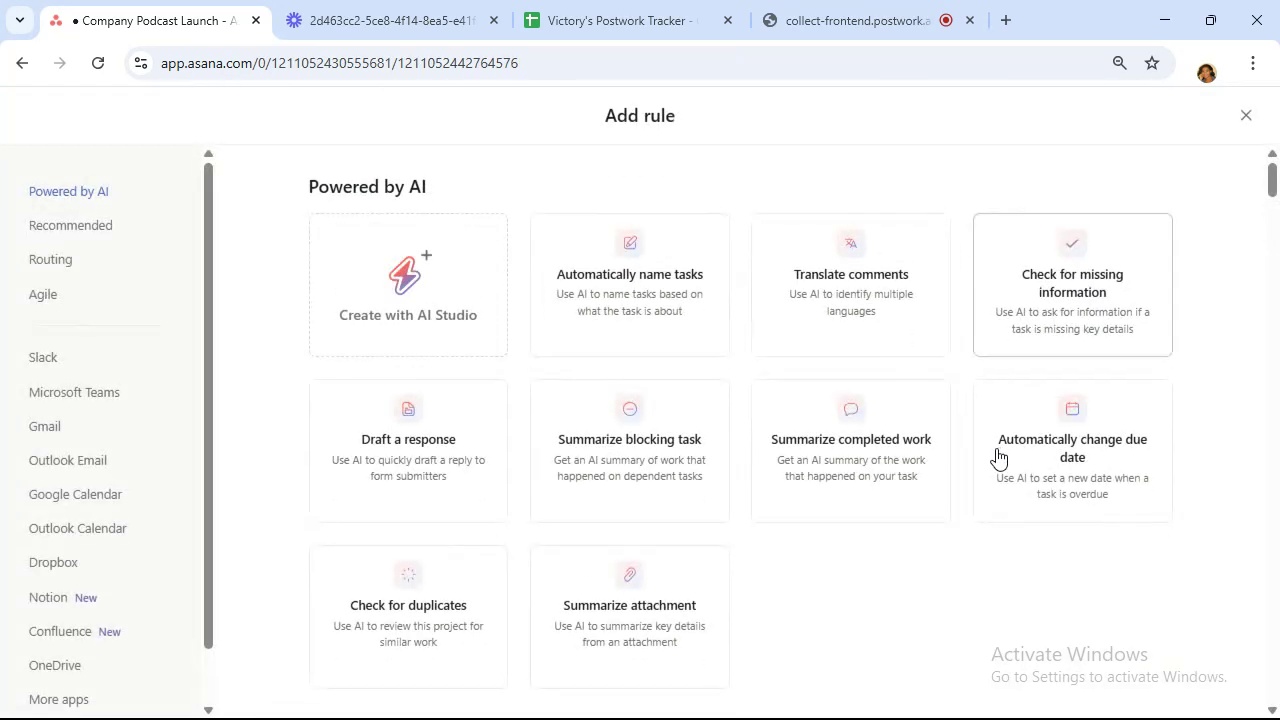 
scroll: coordinate [989, 438], scroll_direction: down, amount: 4.0
 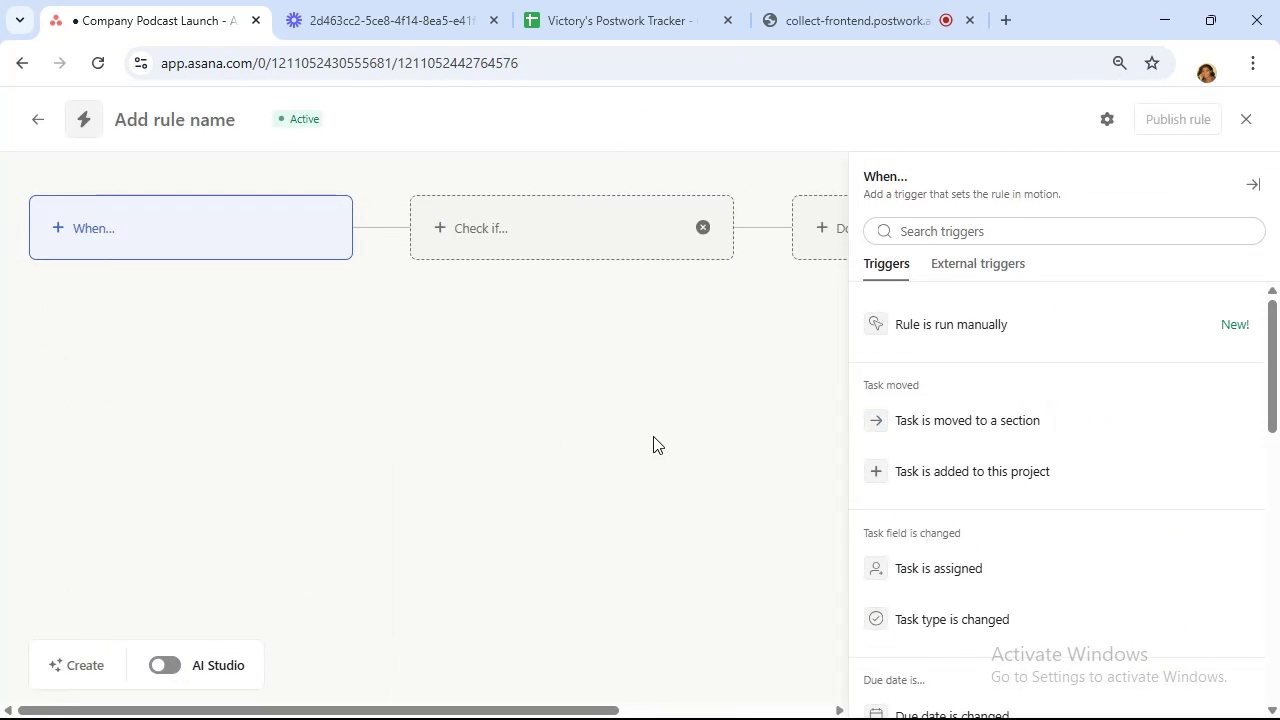 
left_click([943, 478])
 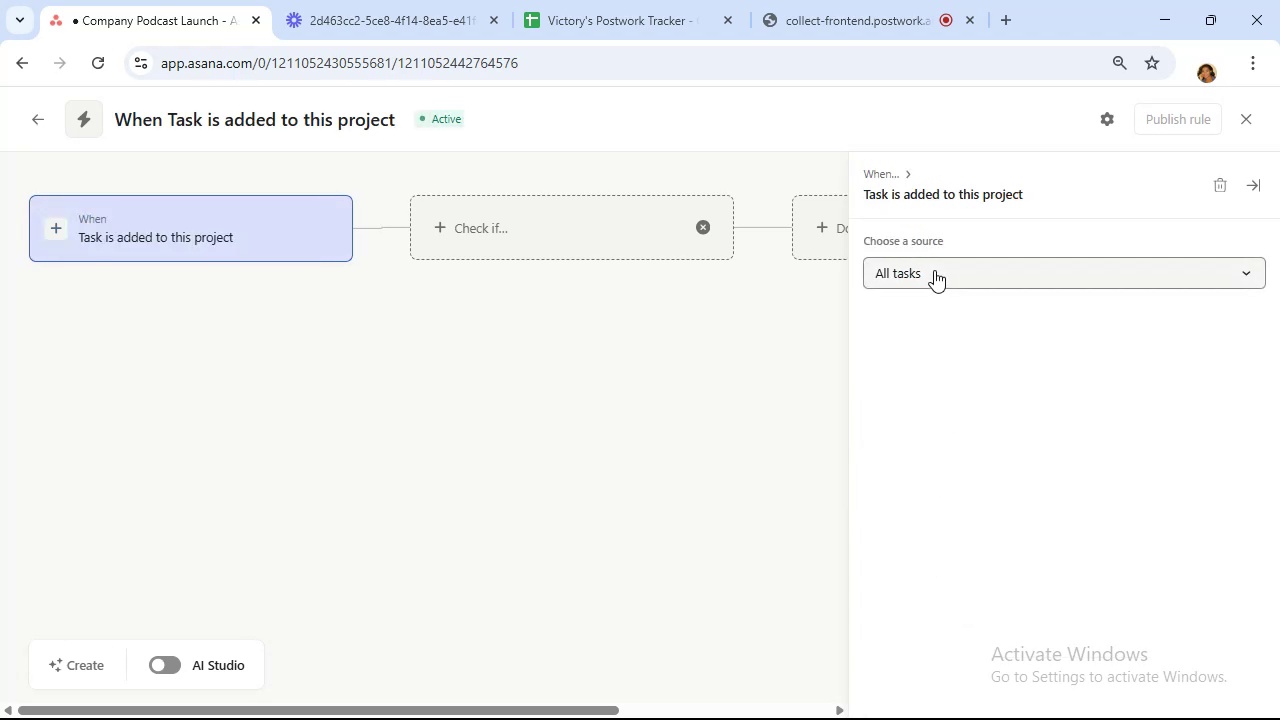 
left_click([946, 343])
 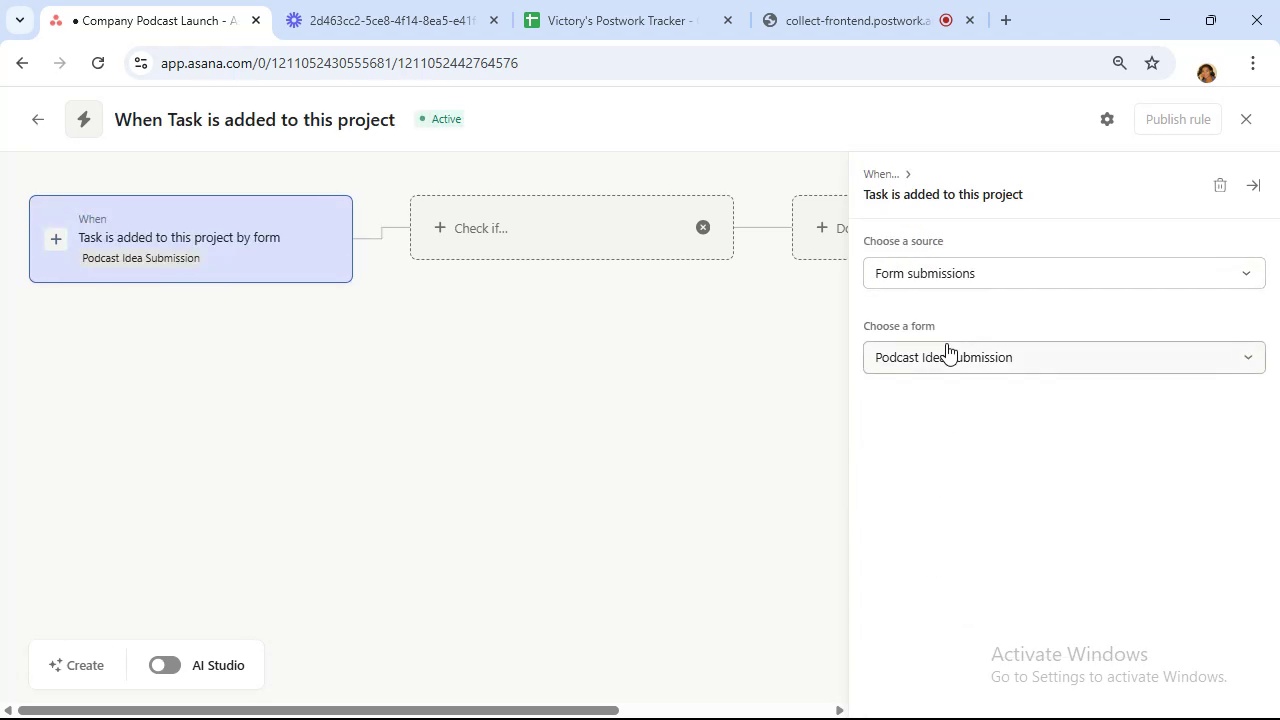 
left_click([946, 343])
 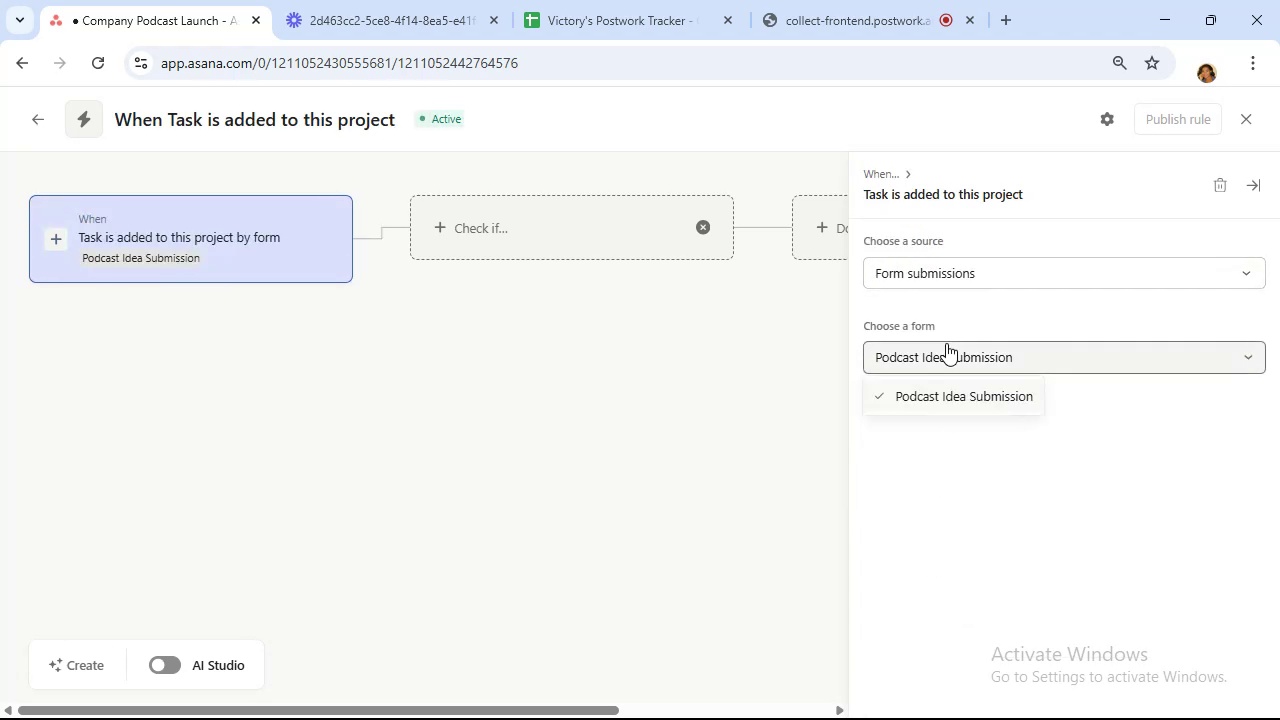 
left_click([946, 343])
 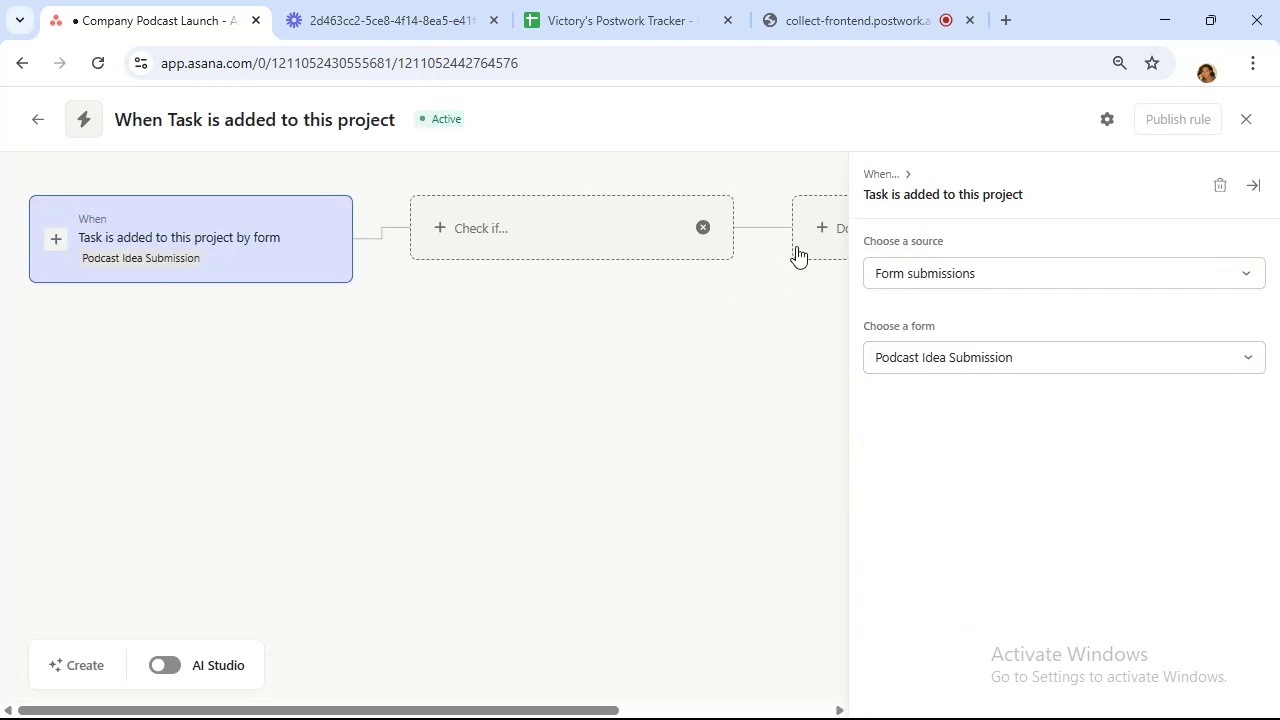 
left_click([815, 239])
 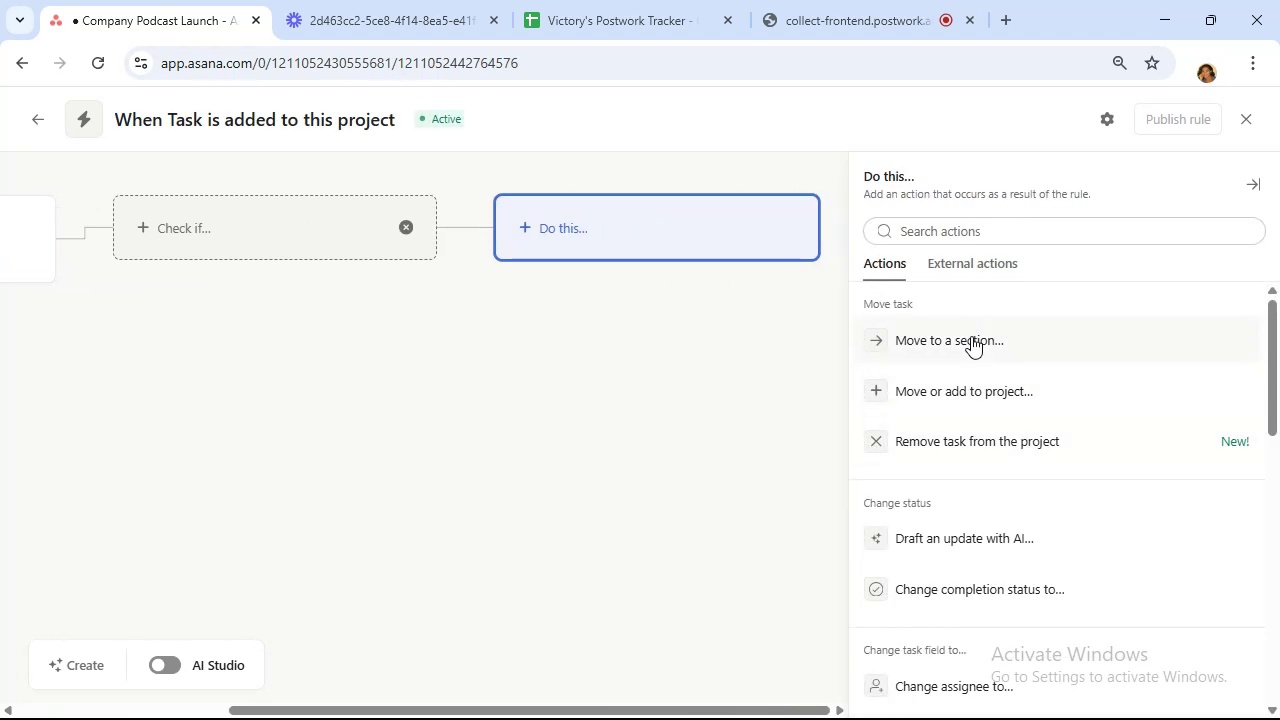 
mouse_move([965, 312])
 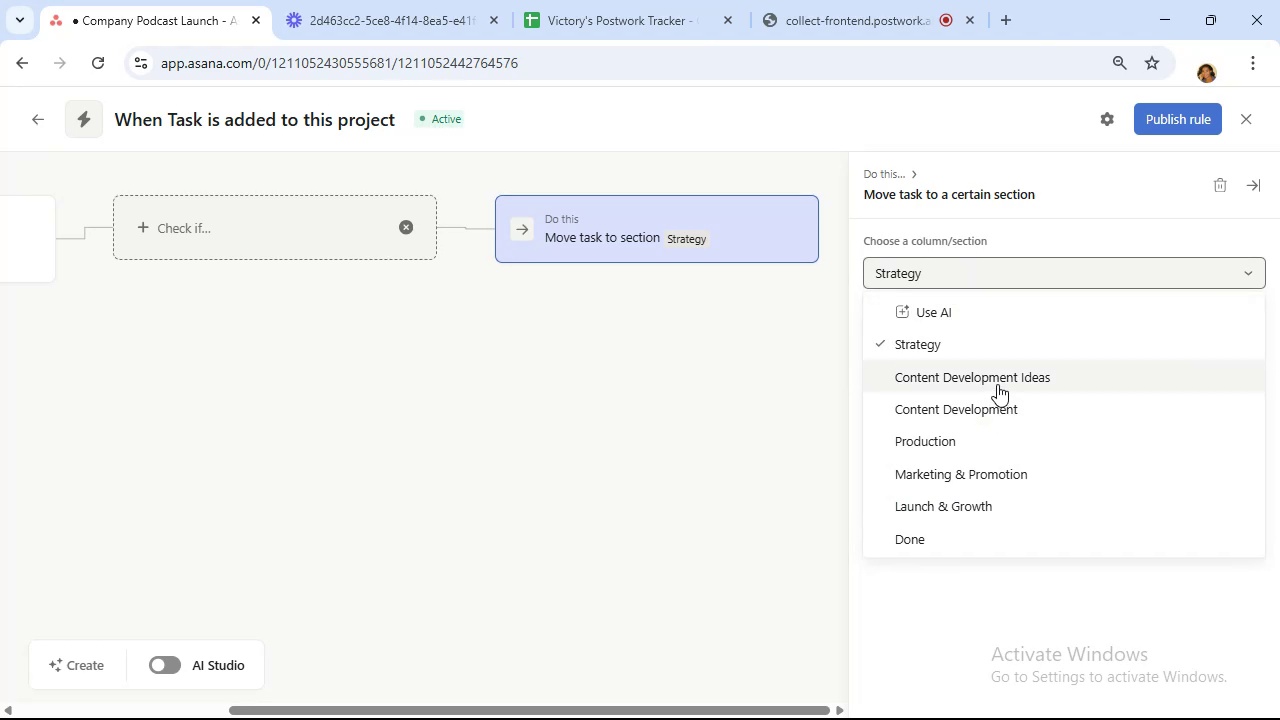 
left_click([997, 381])
 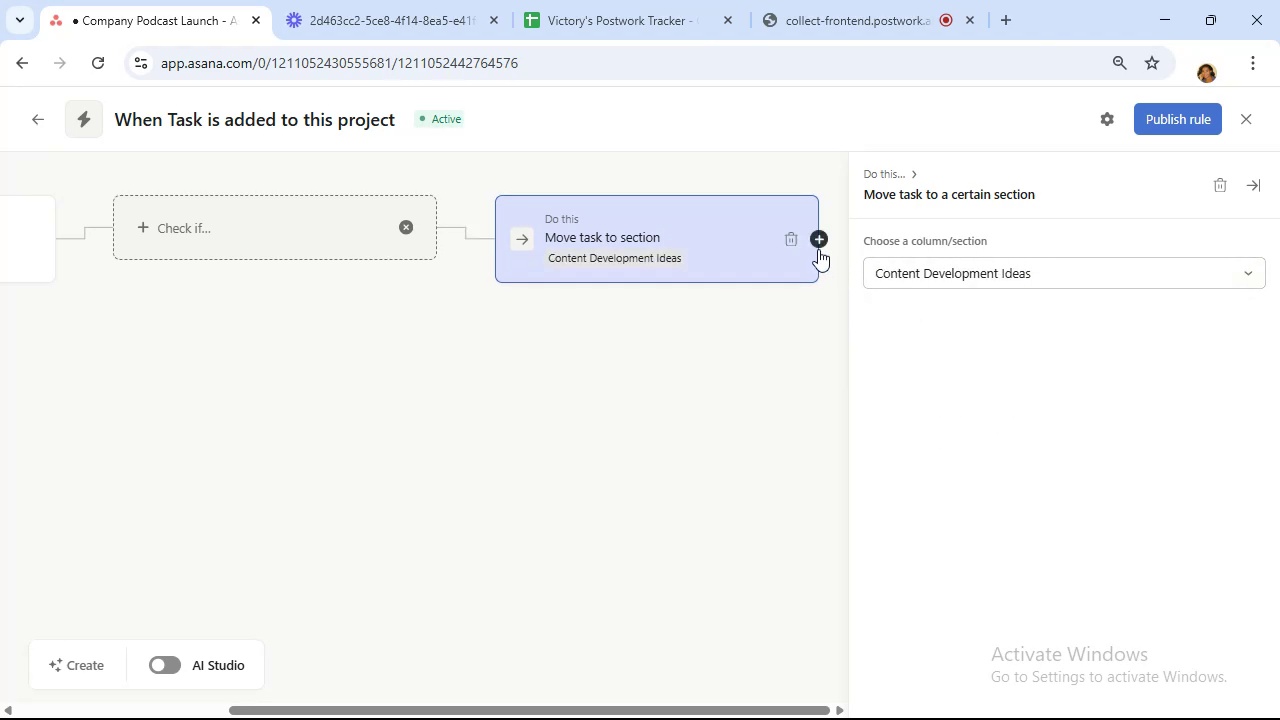 
left_click([819, 235])
 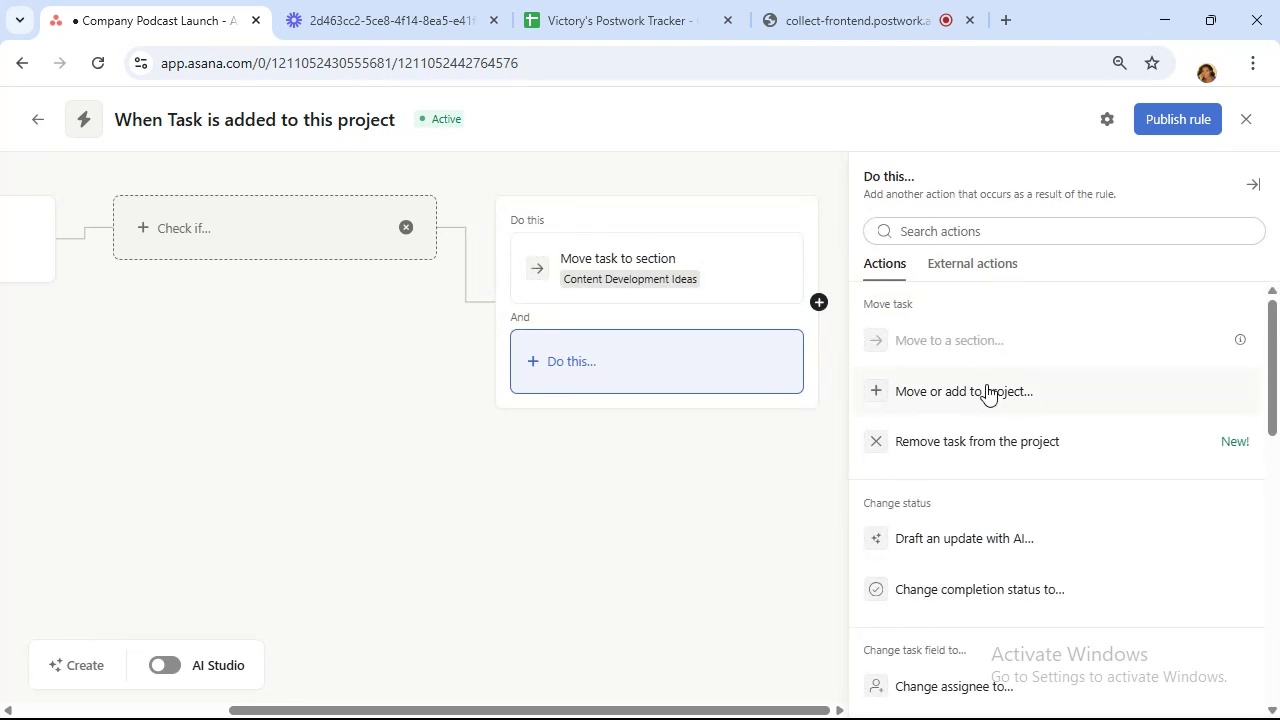 
scroll: coordinate [984, 382], scroll_direction: down, amount: 7.0
 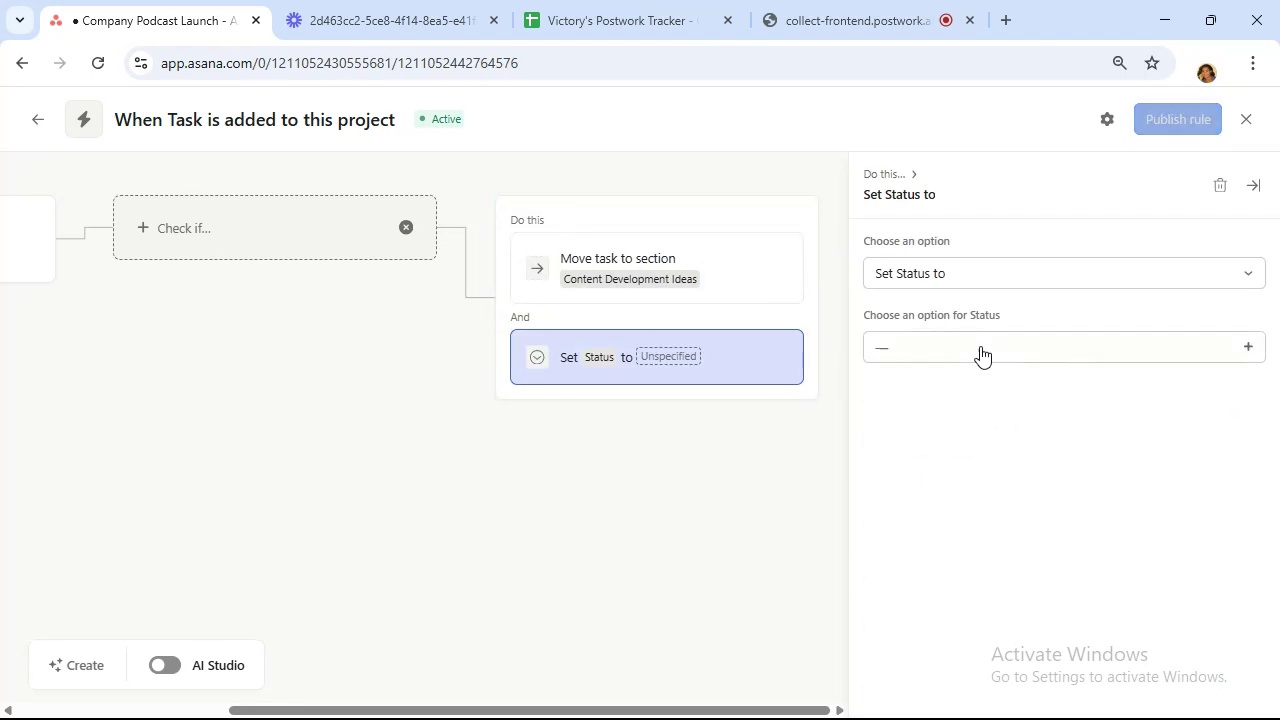 
left_click([980, 346])
 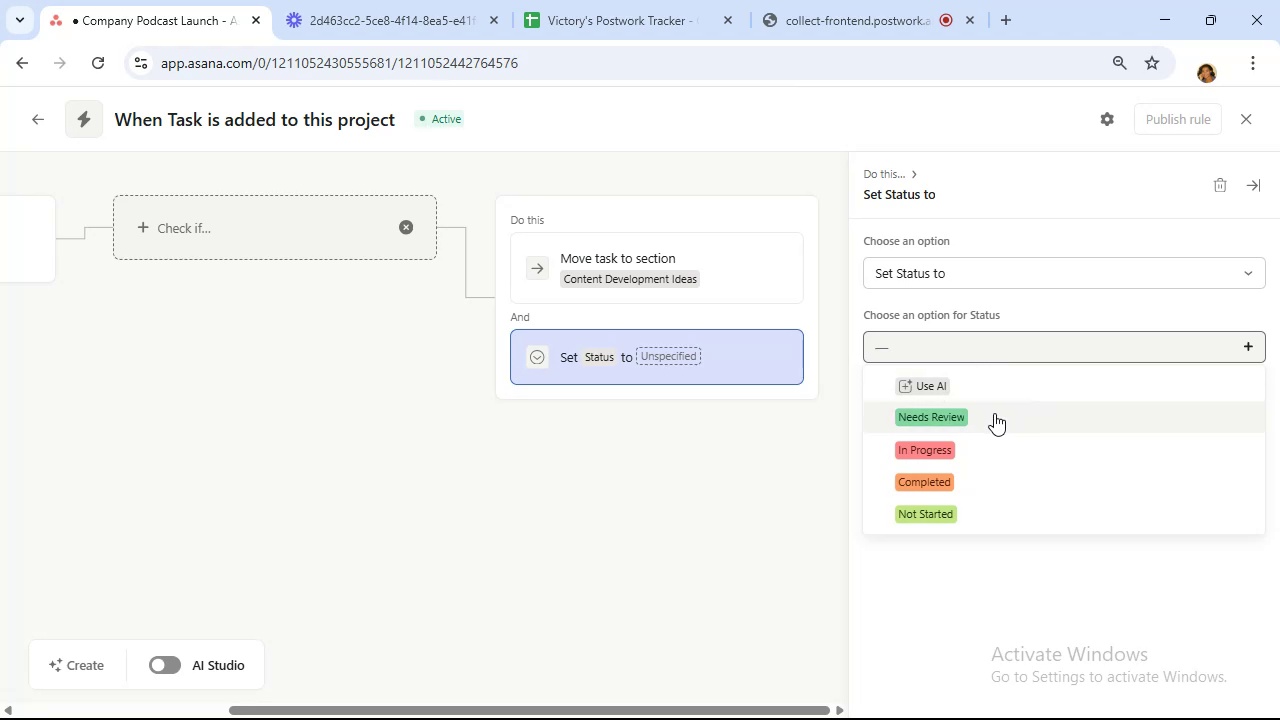 
left_click([994, 413])
 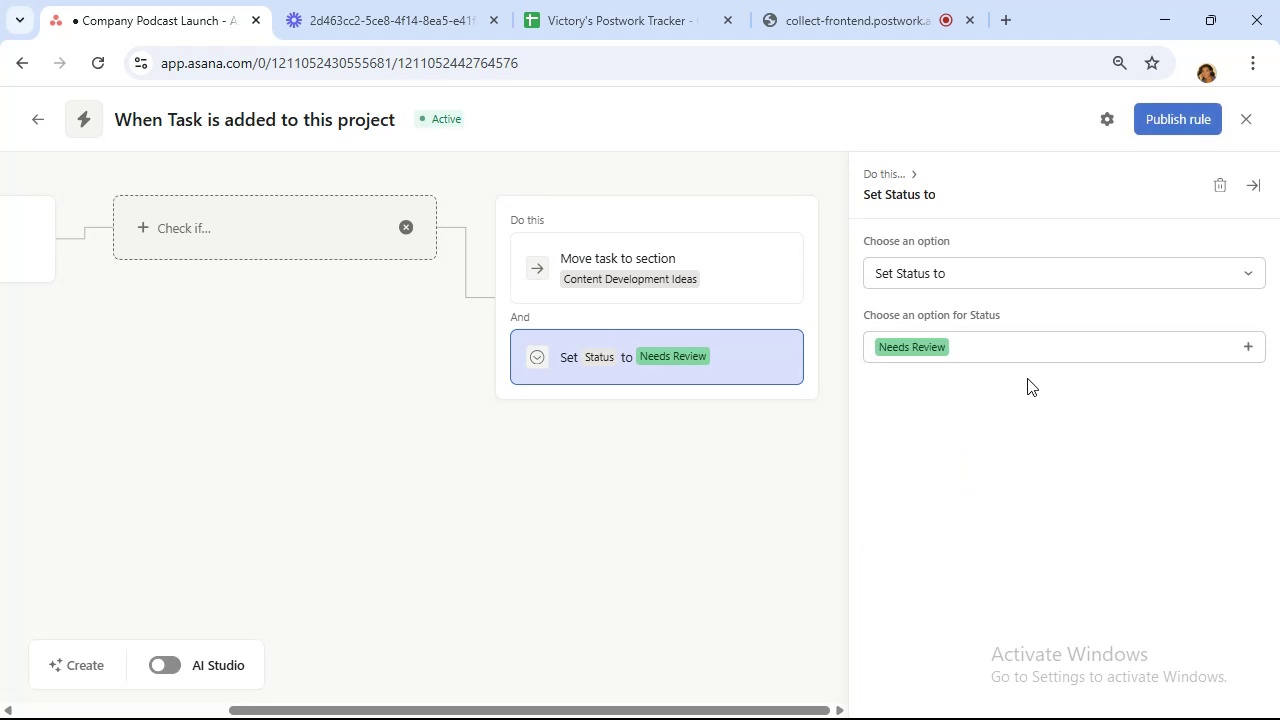 
wait(9.92)
 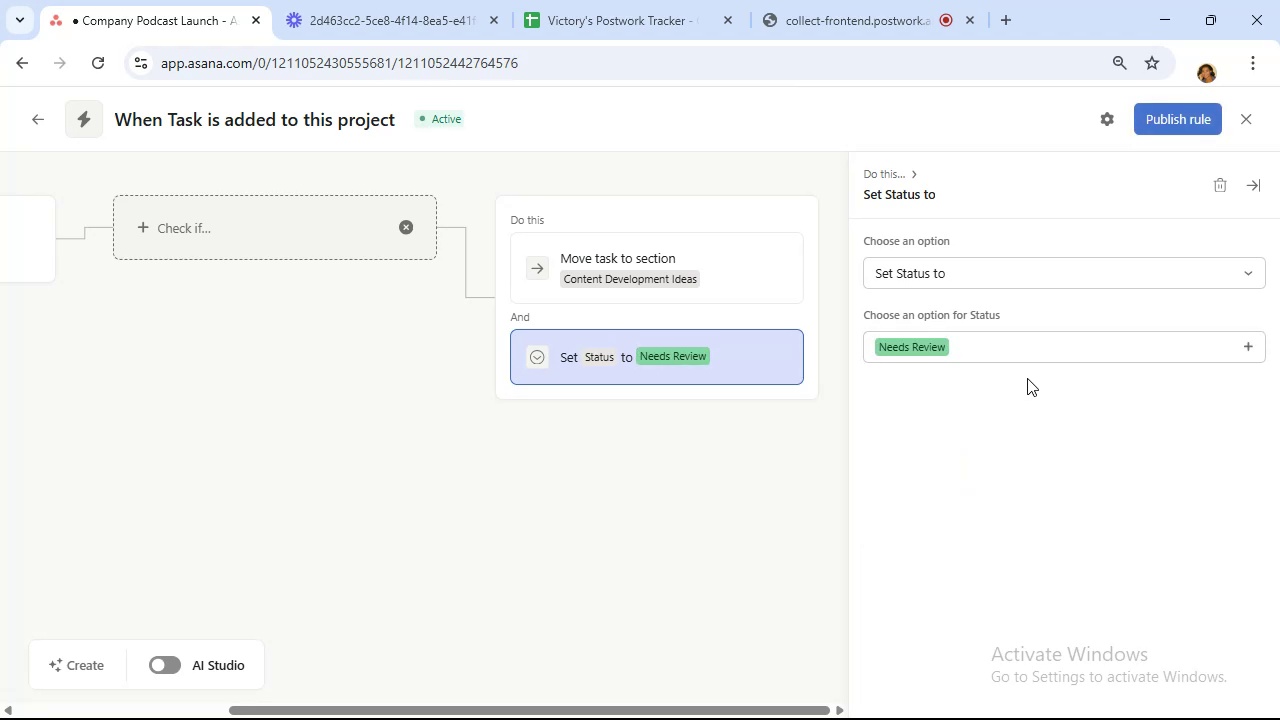 
left_click([818, 295])
 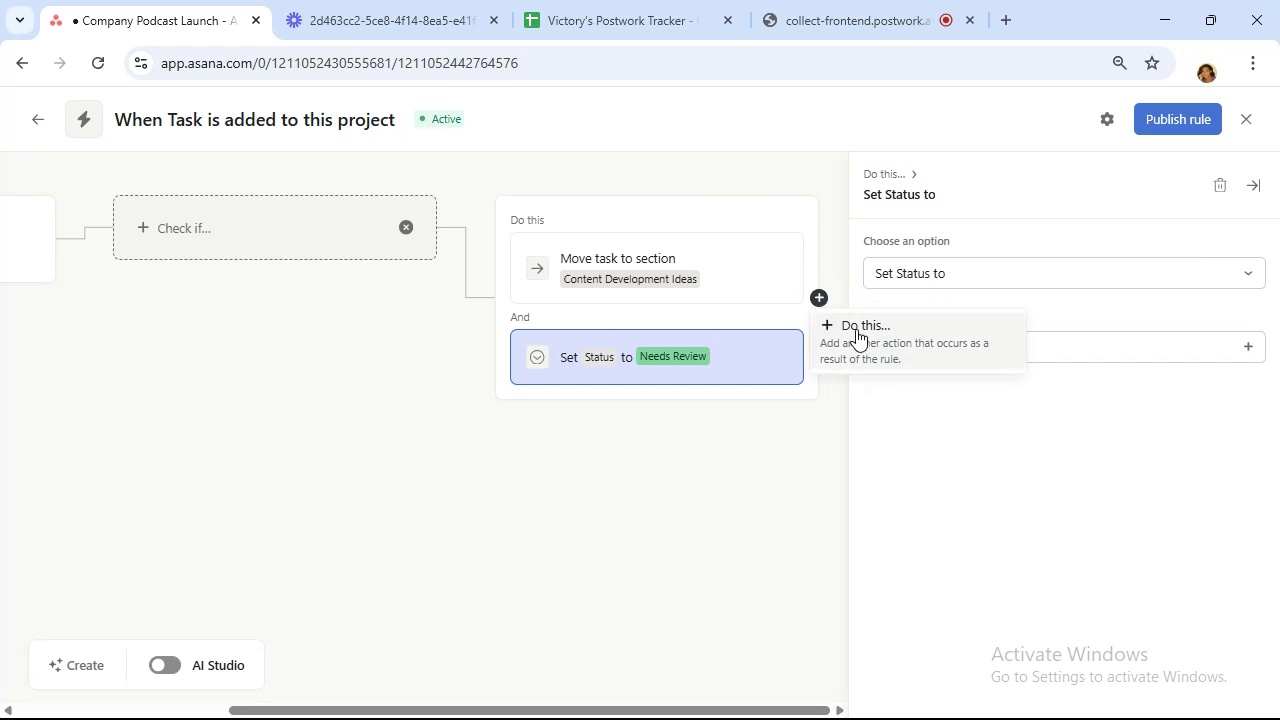 
left_click([857, 330])
 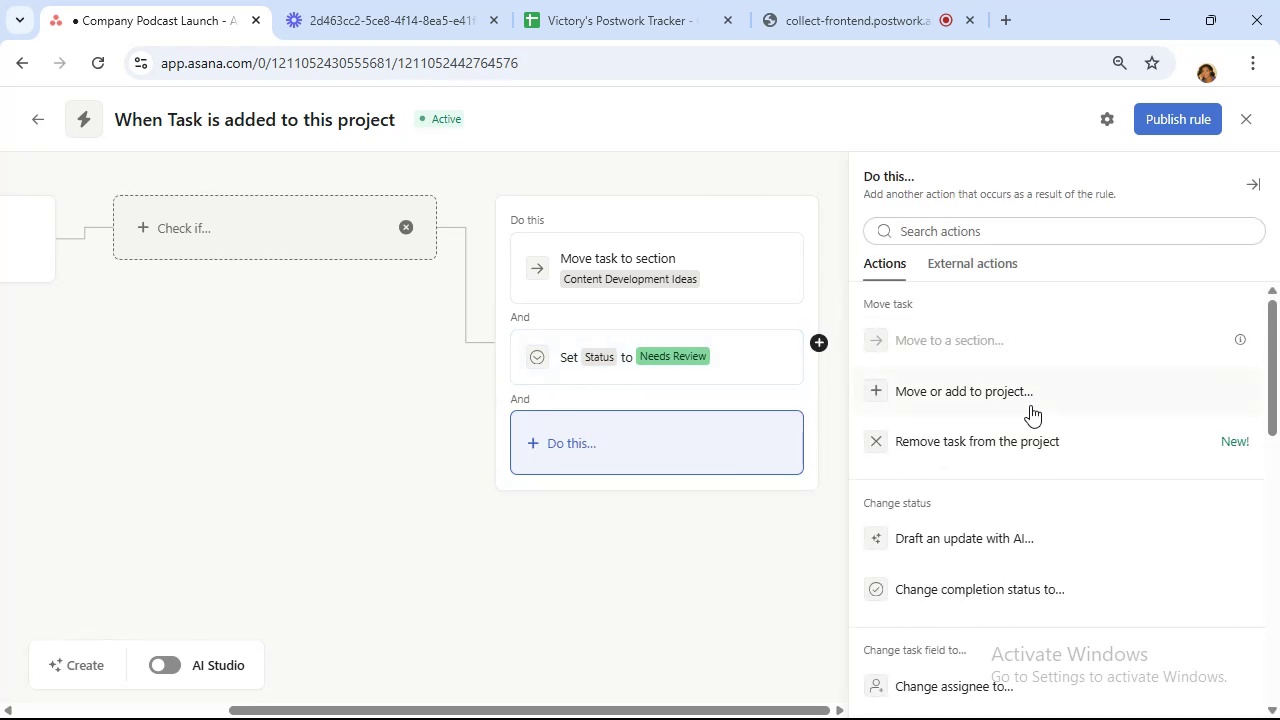 
scroll: coordinate [1026, 384], scroll_direction: down, amount: 11.0
 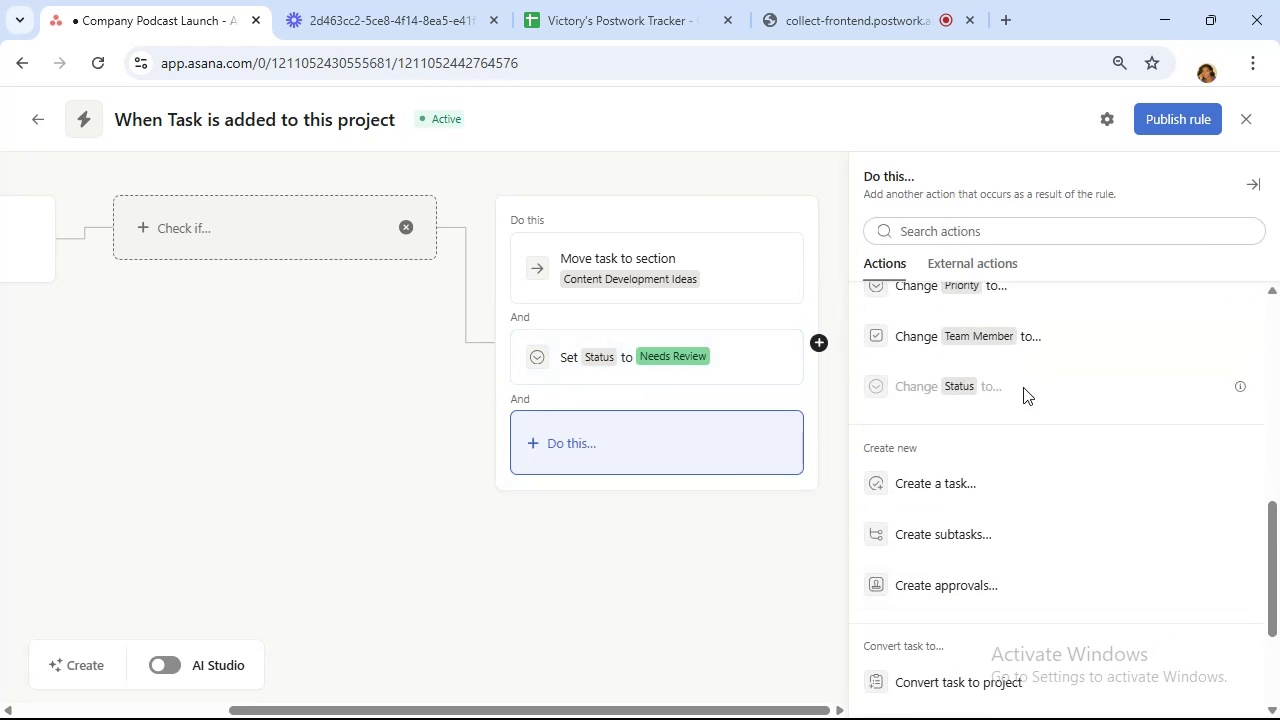 
scroll: coordinate [1024, 385], scroll_direction: up, amount: 1.0
 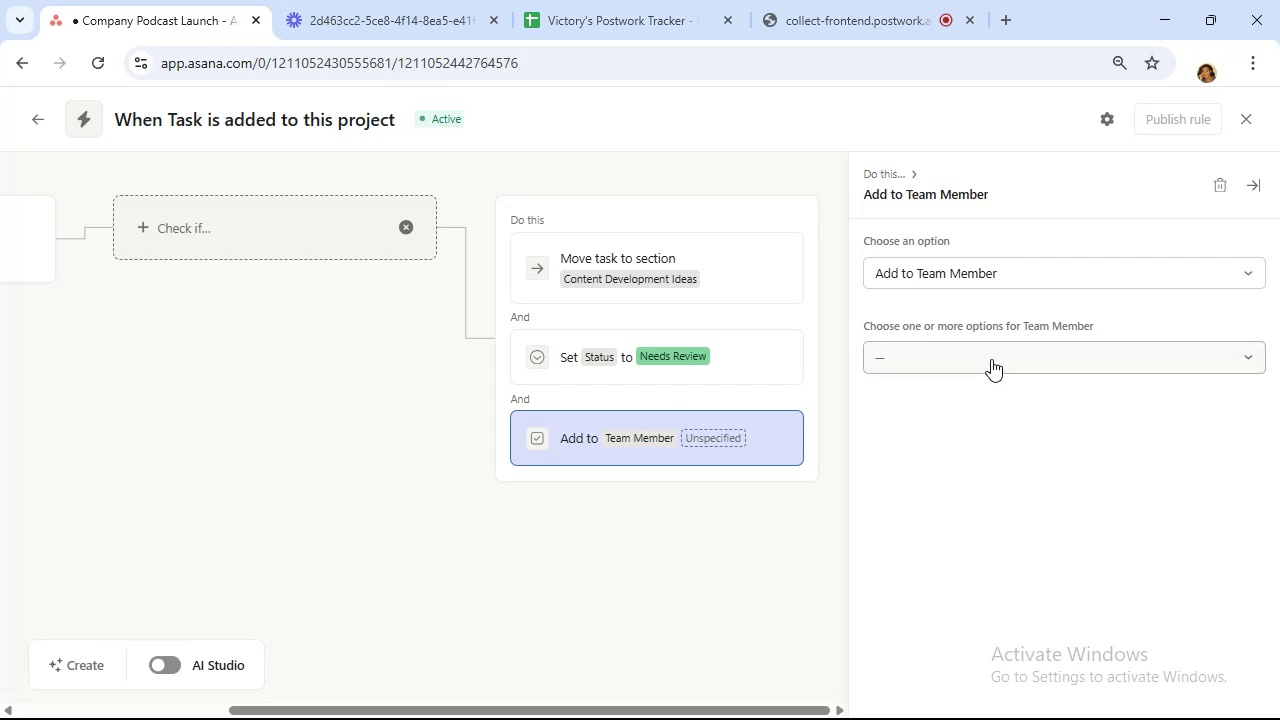 
left_click([989, 357])
 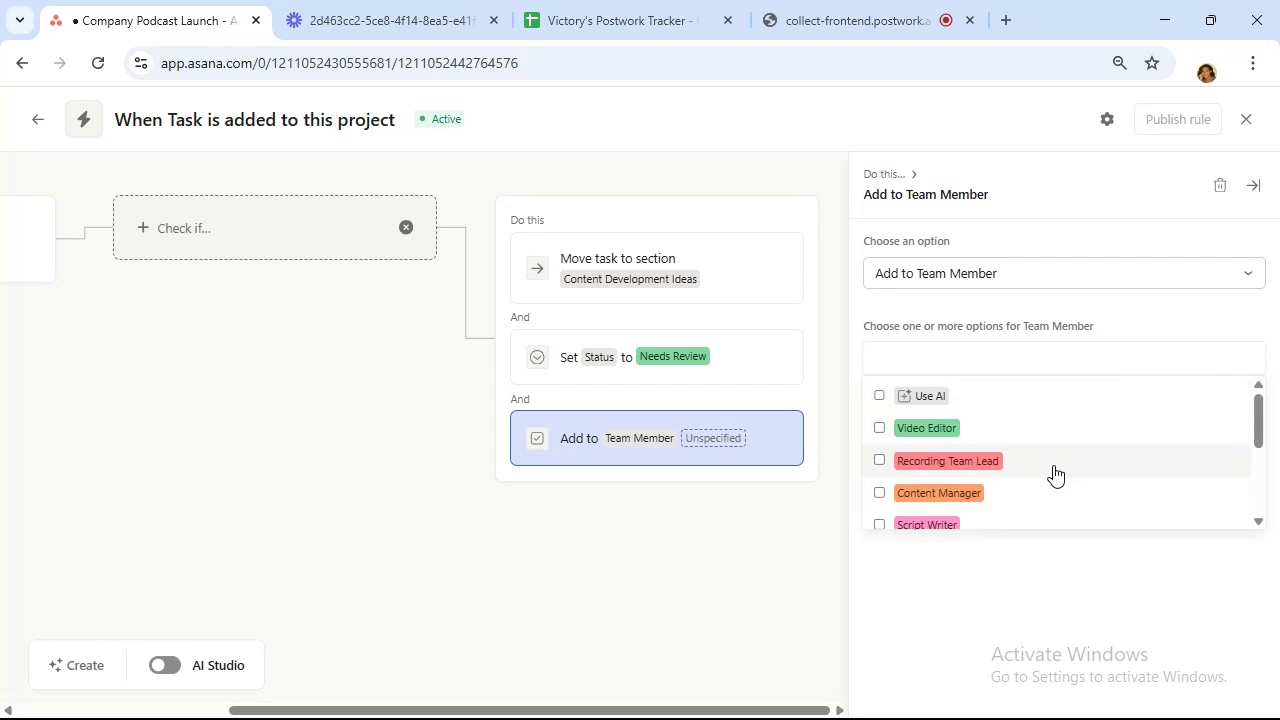 
scroll: coordinate [1045, 452], scroll_direction: down, amount: 2.0
 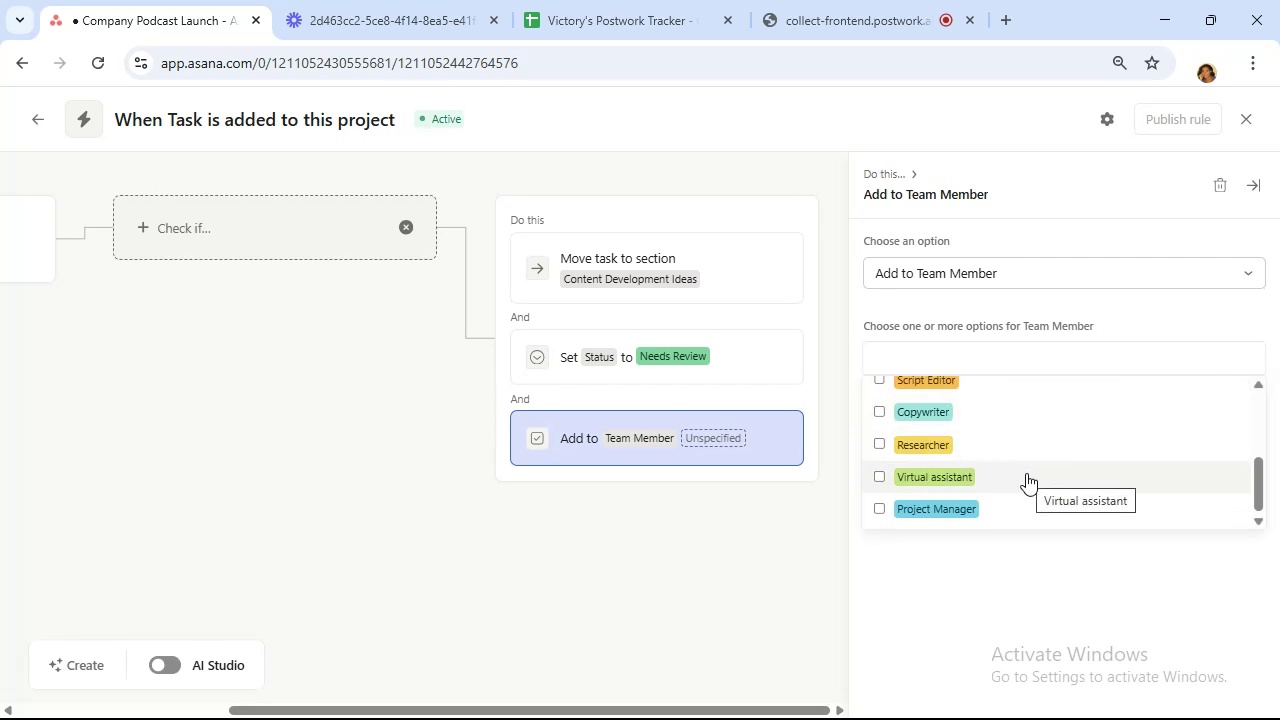 
wait(5.7)
 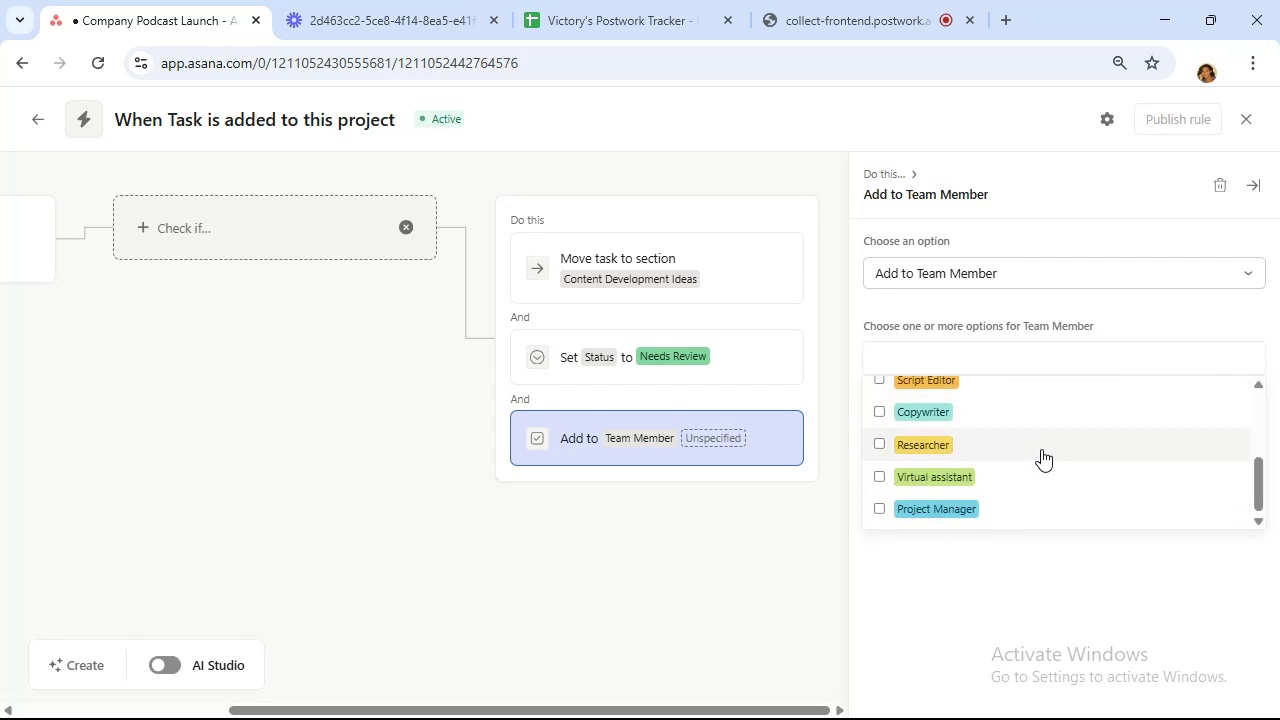 
left_click([1026, 470])
 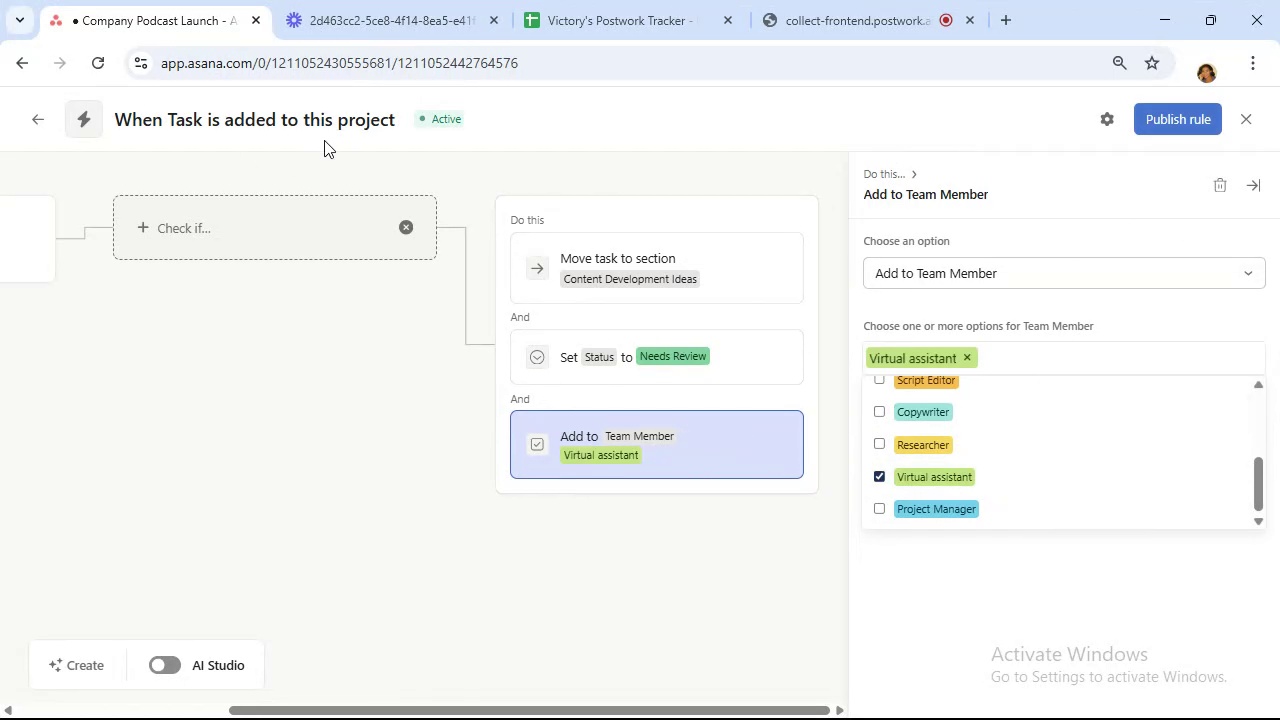 
wait(5.07)
 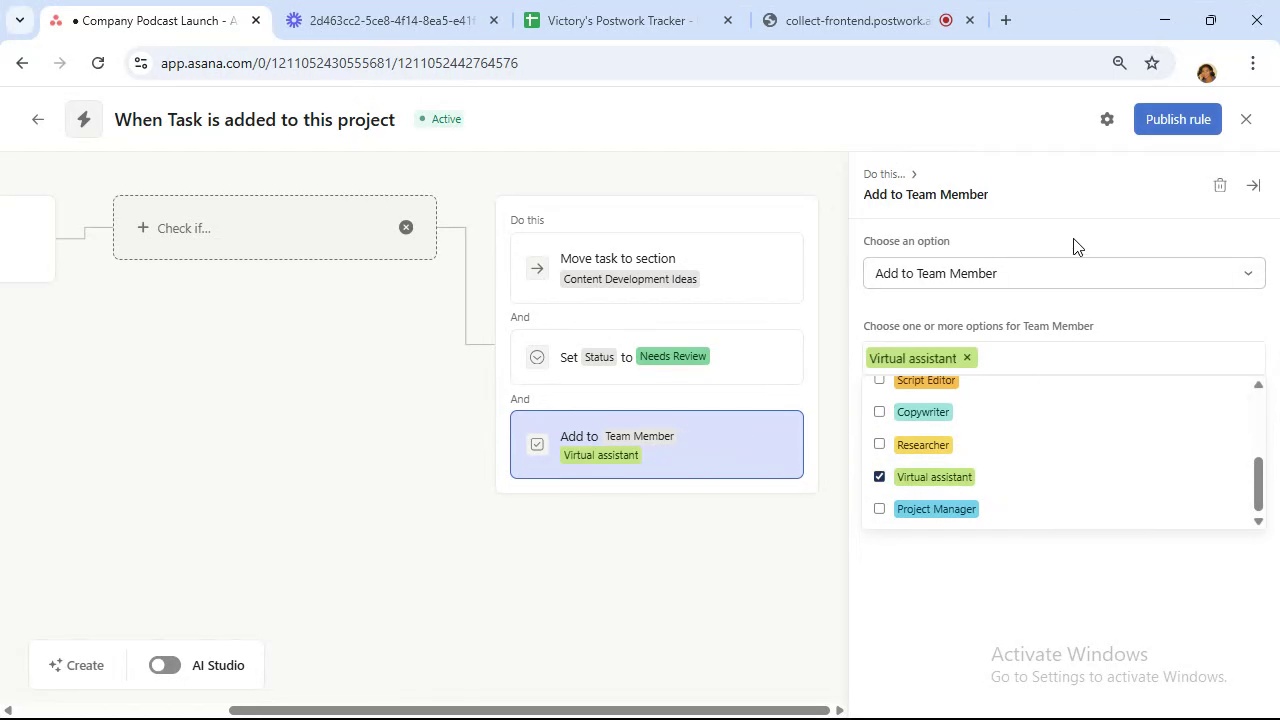 
left_click_drag(start_coordinate=[395, 115], to_coordinate=[123, 103])
 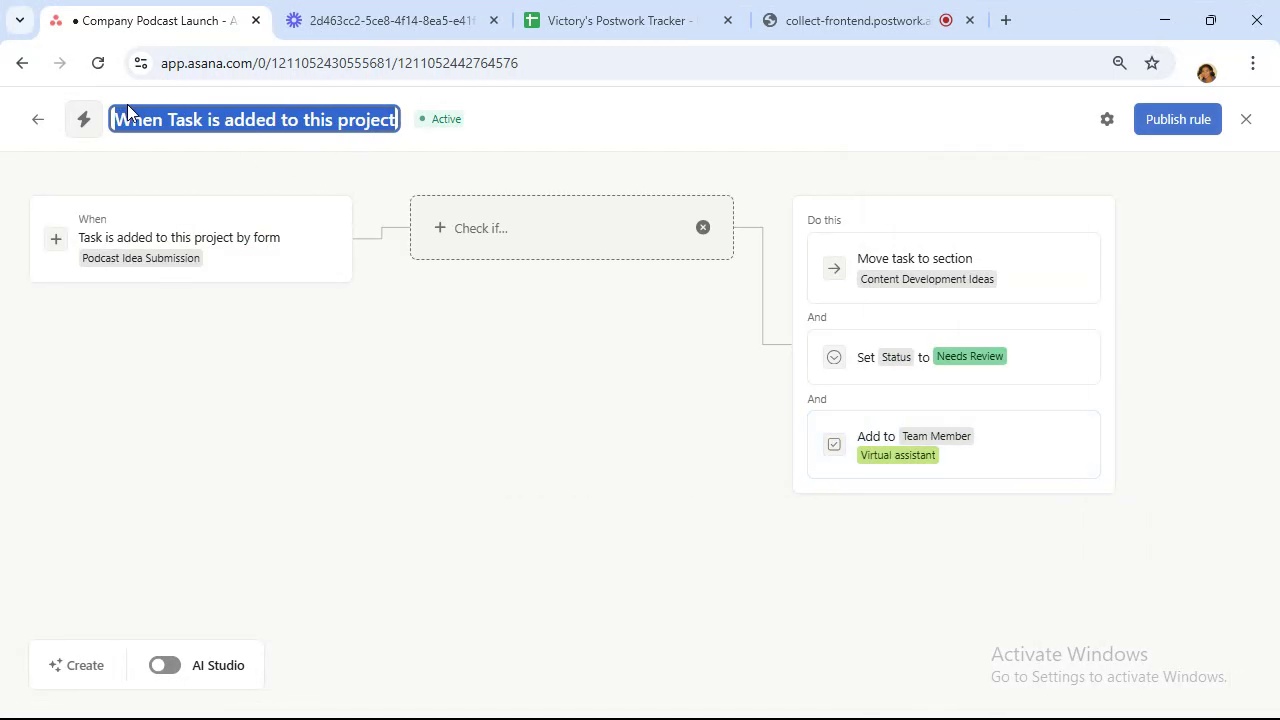 
type(Podcast idea submission)
 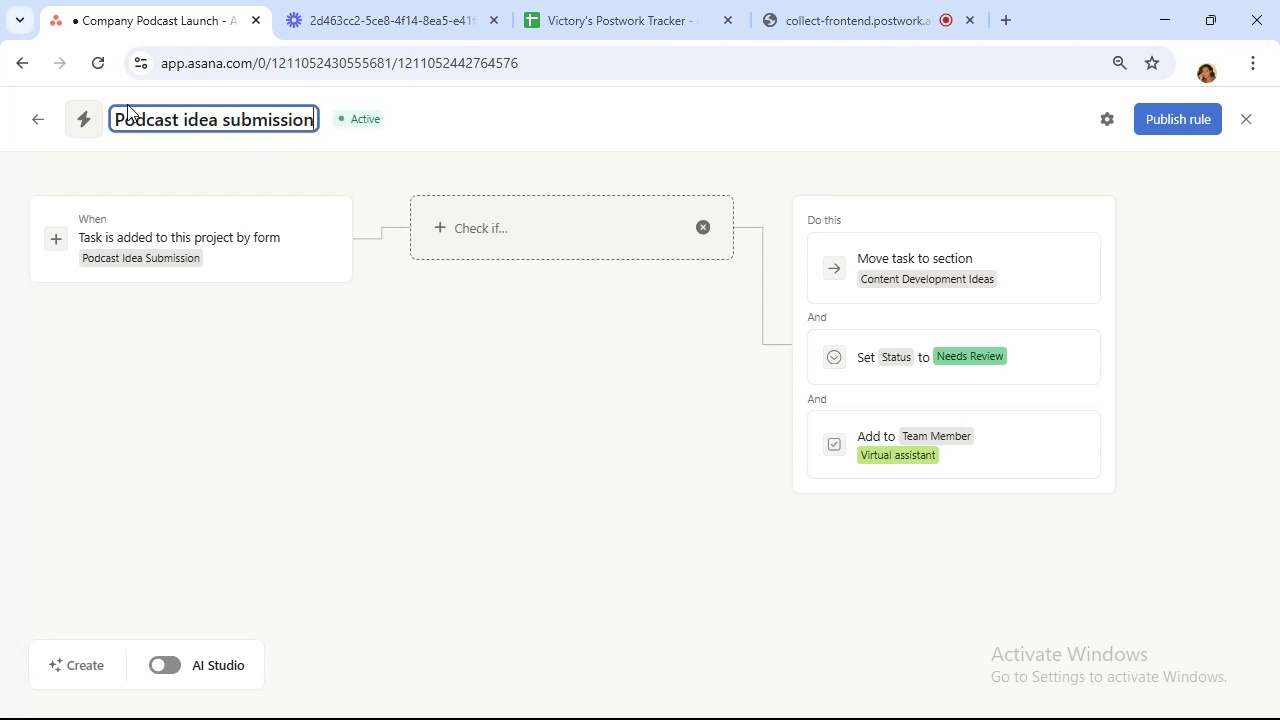 
scroll: coordinate [127, 104], scroll_direction: up, amount: 1.0
 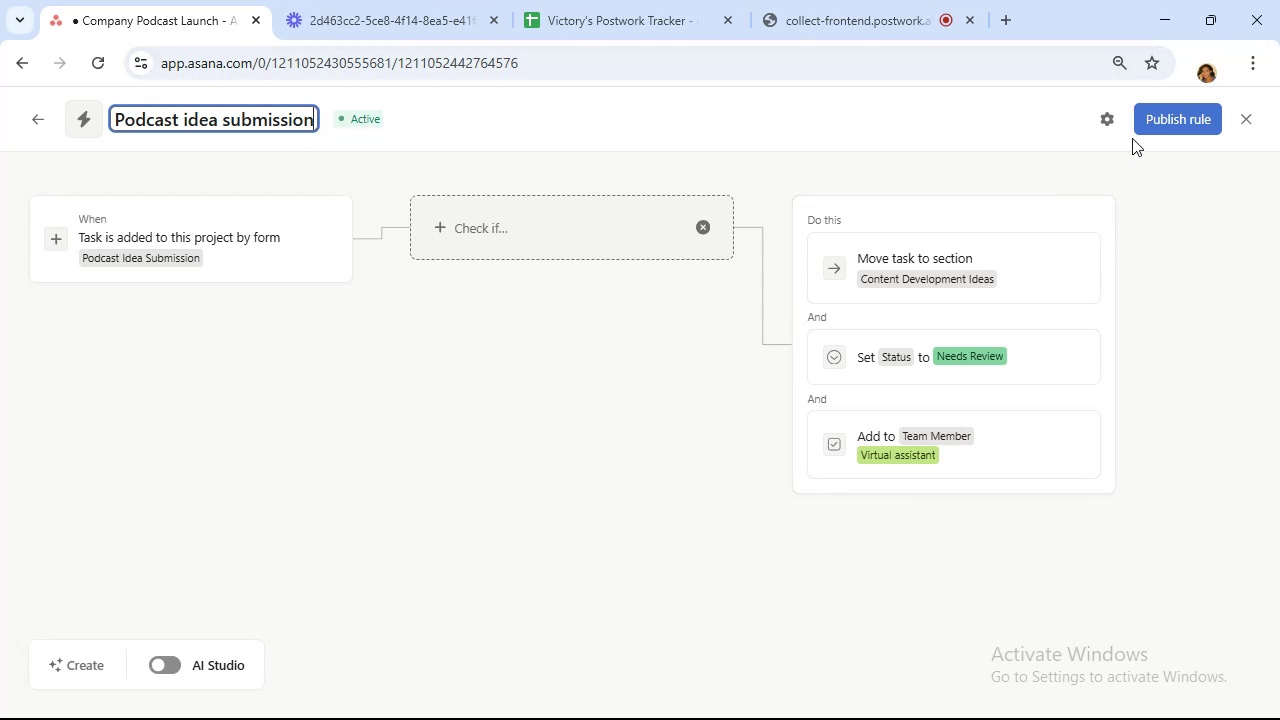 
left_click([1175, 118])
 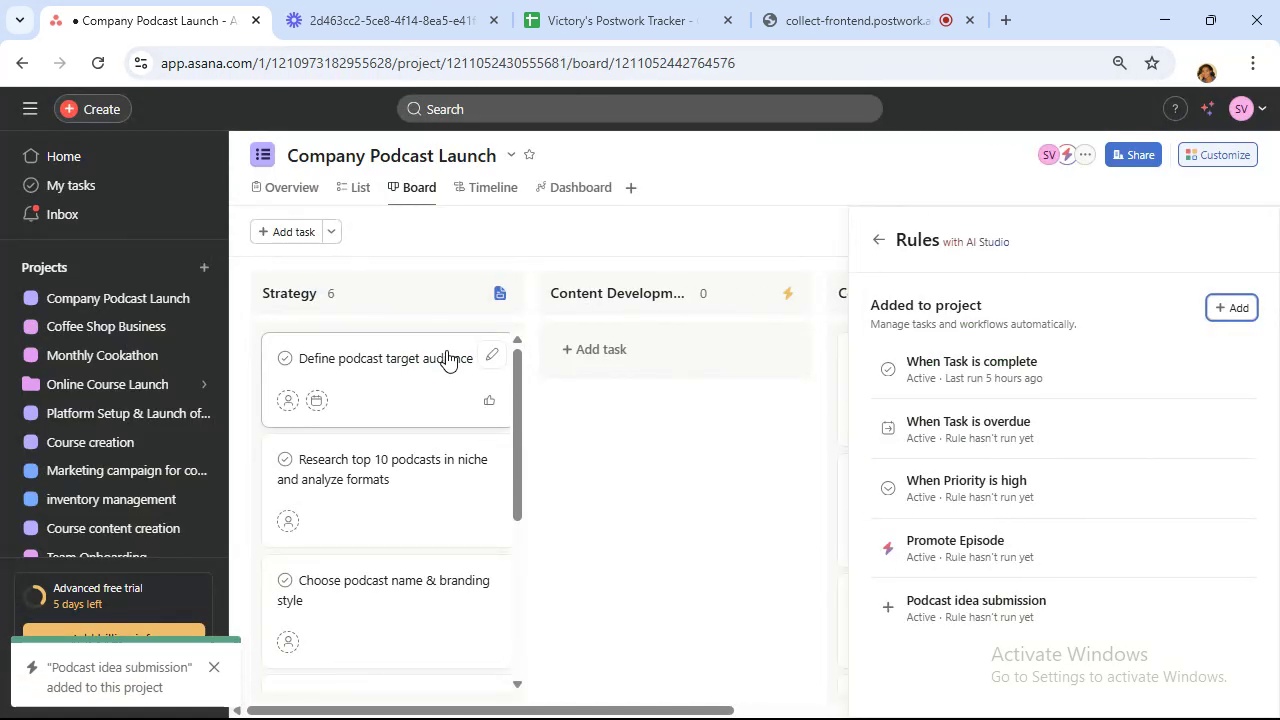 
mouse_move([482, 485])
 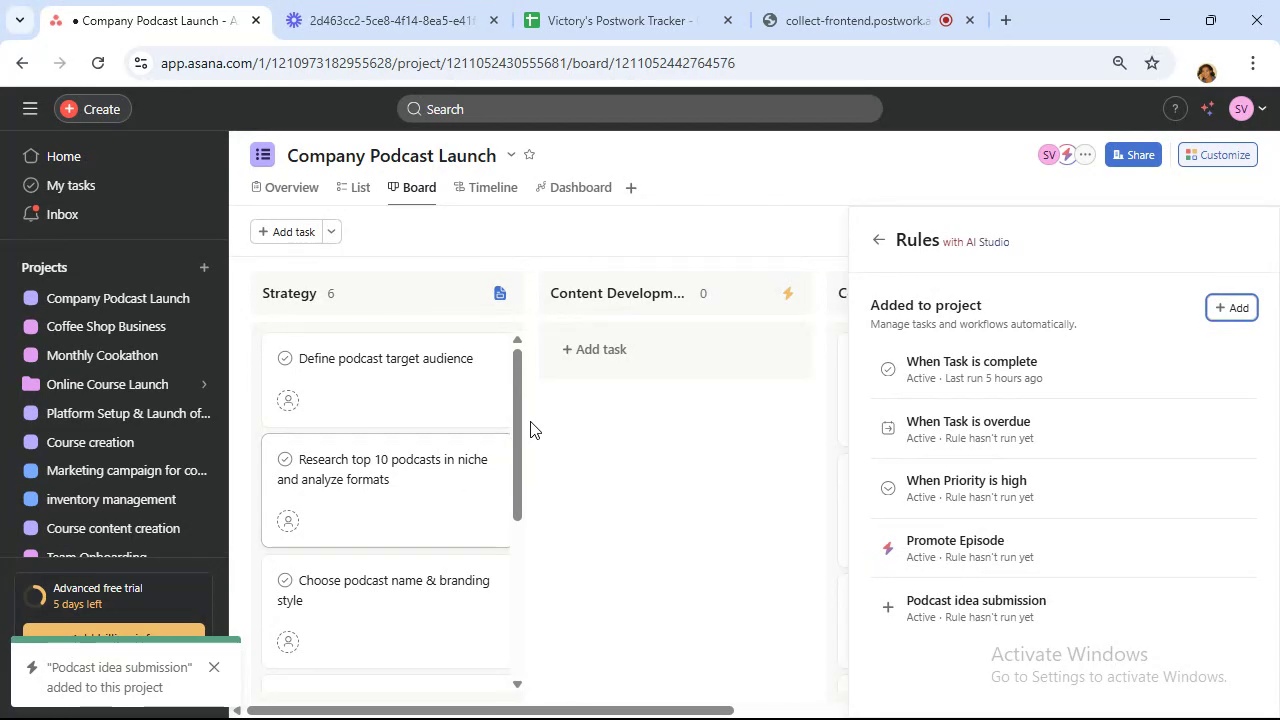 
wait(7.28)
 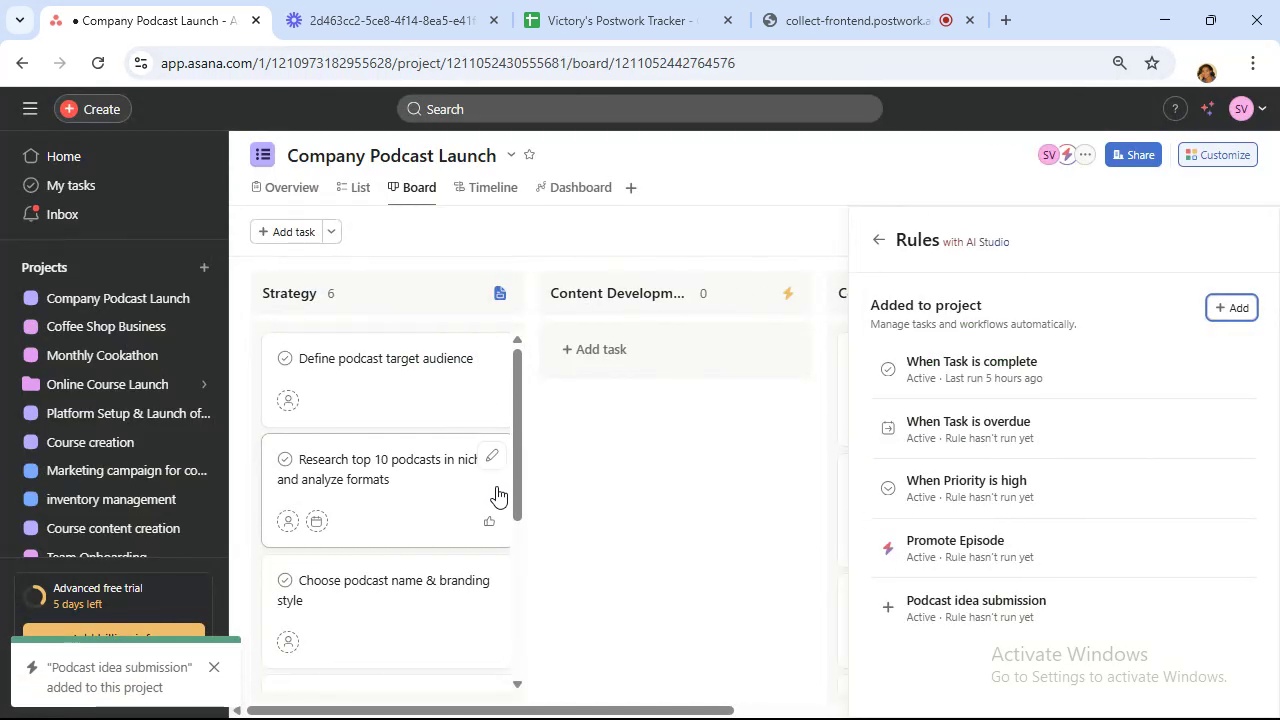 
left_click([349, 181])
 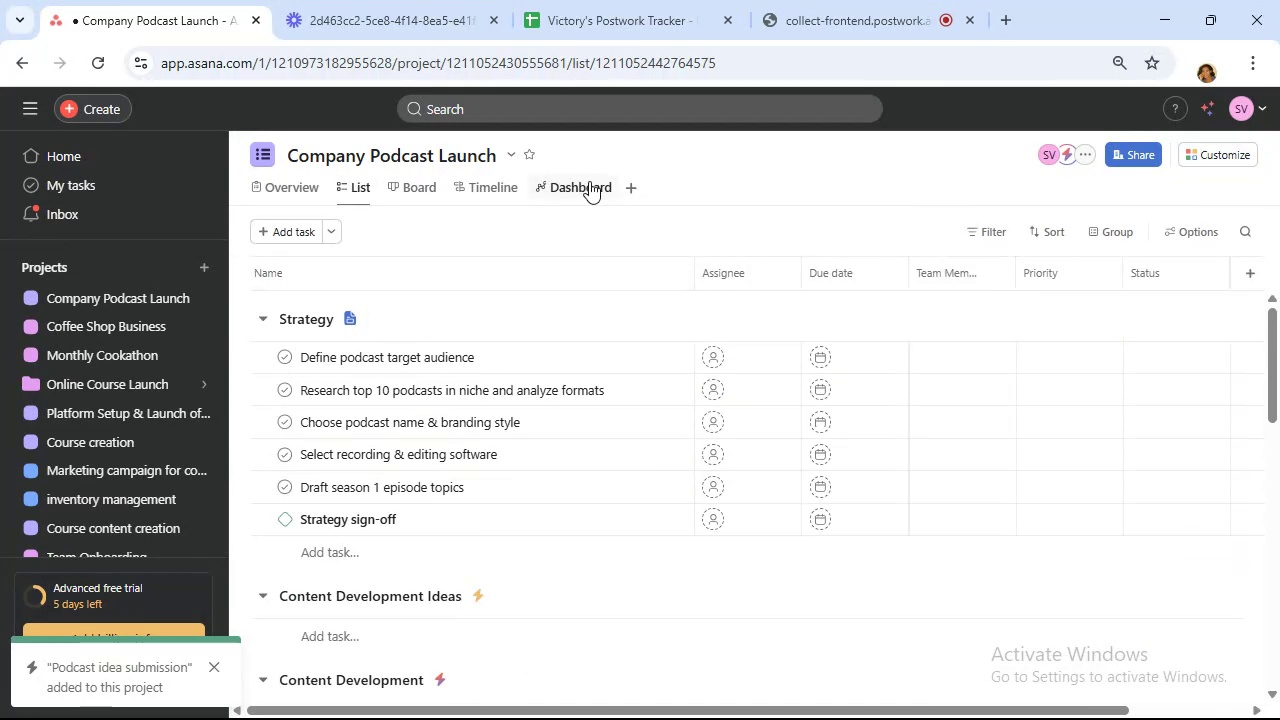 
left_click([589, 181])
 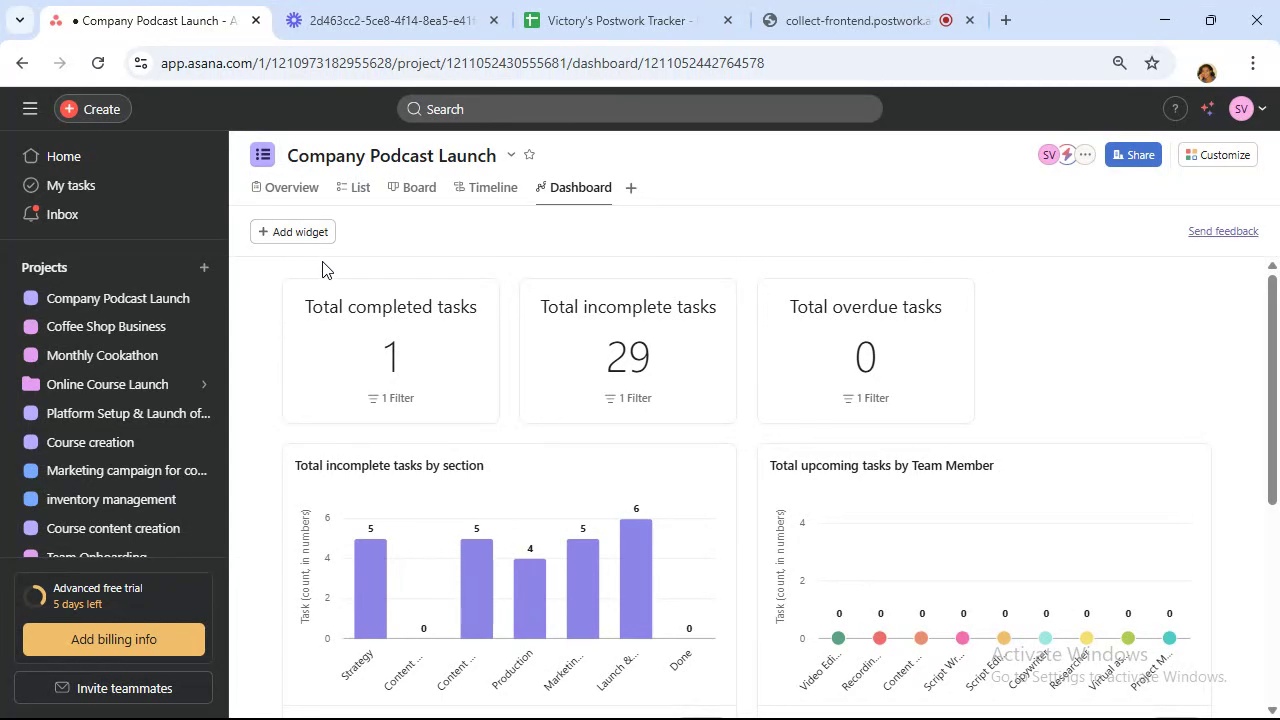 
wait(22.78)
 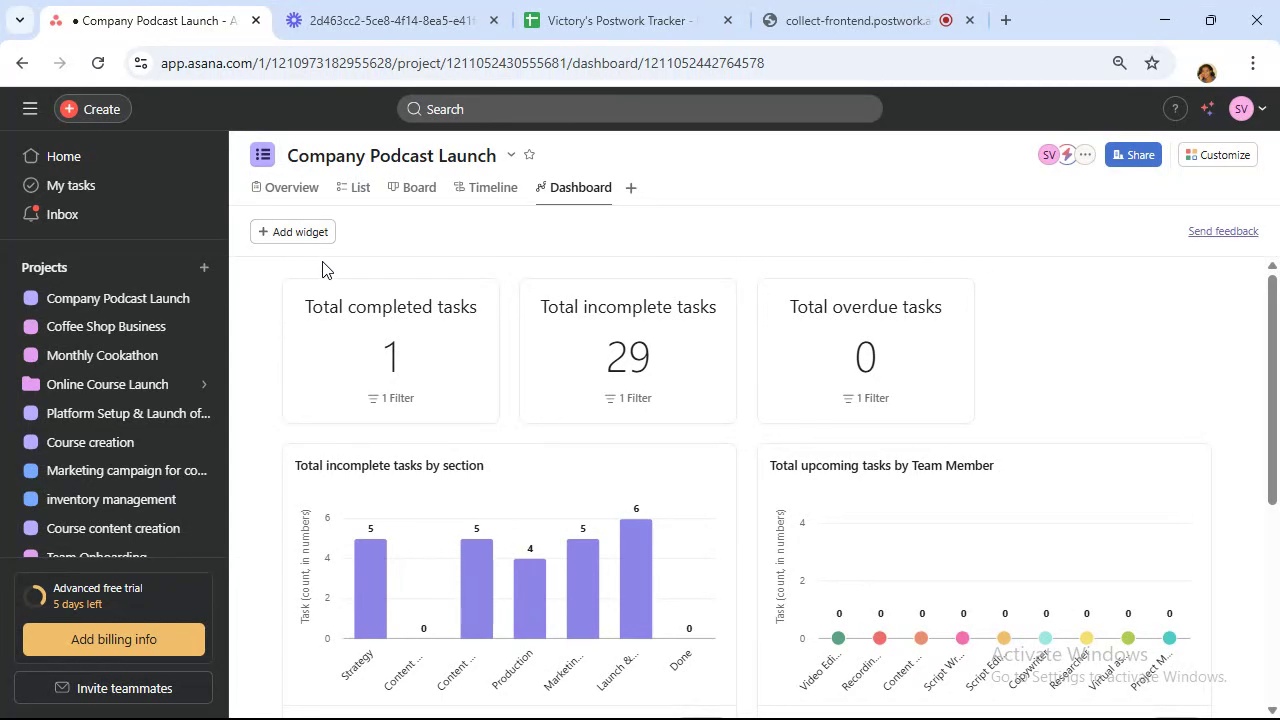 
scroll: coordinate [503, 377], scroll_direction: down, amount: 2.0
 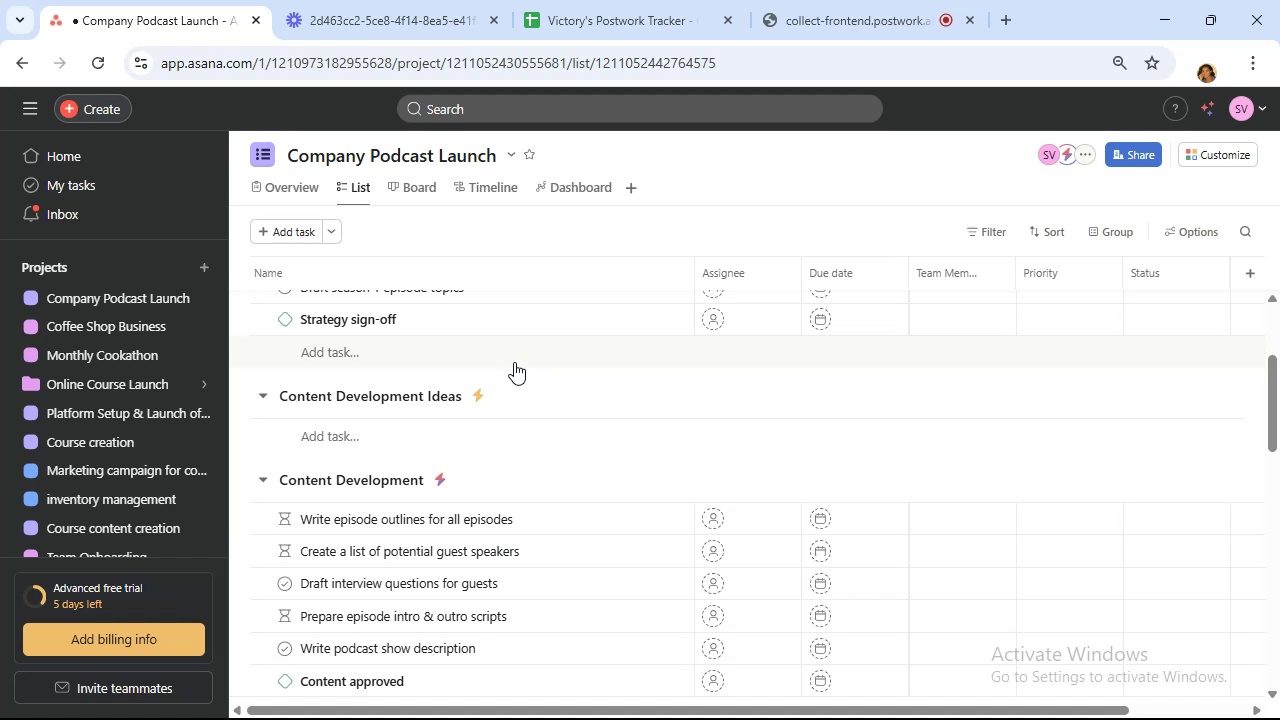 
wait(17.24)
 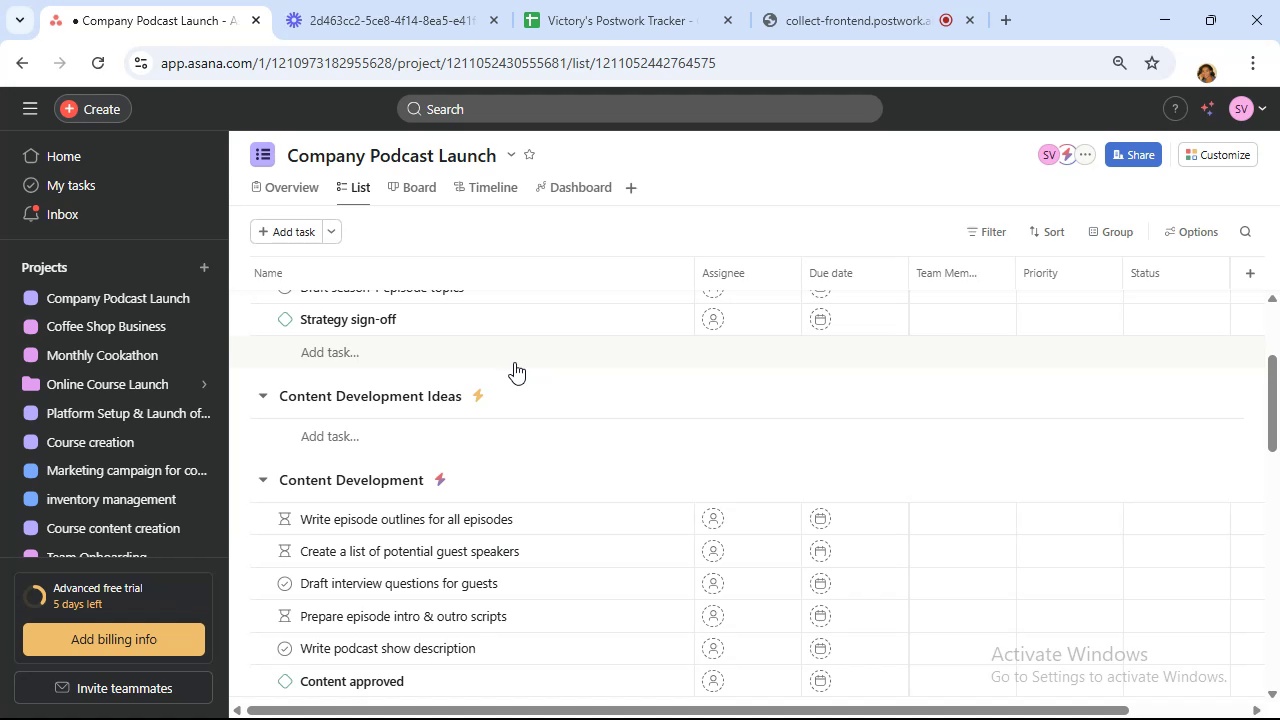 
scroll: coordinate [528, 454], scroll_direction: down, amount: 1.0
 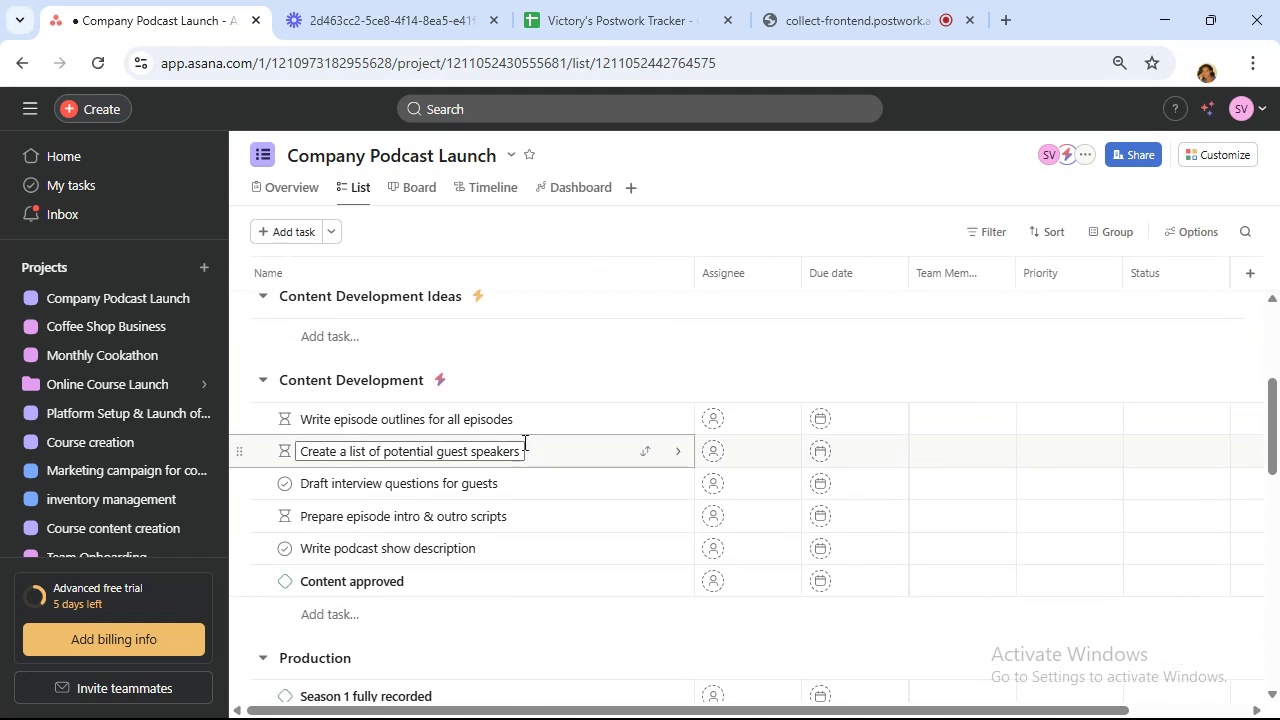 
scroll: coordinate [521, 438], scroll_direction: up, amount: 3.0
 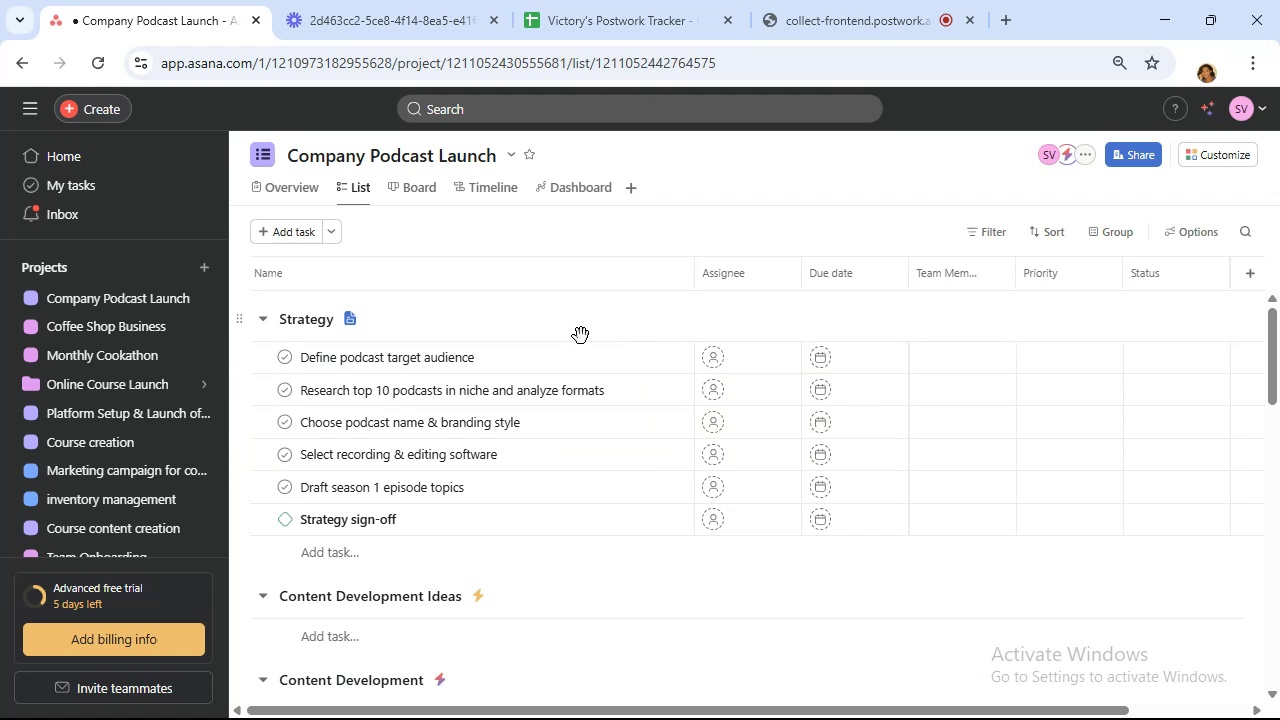 
wait(6.91)
 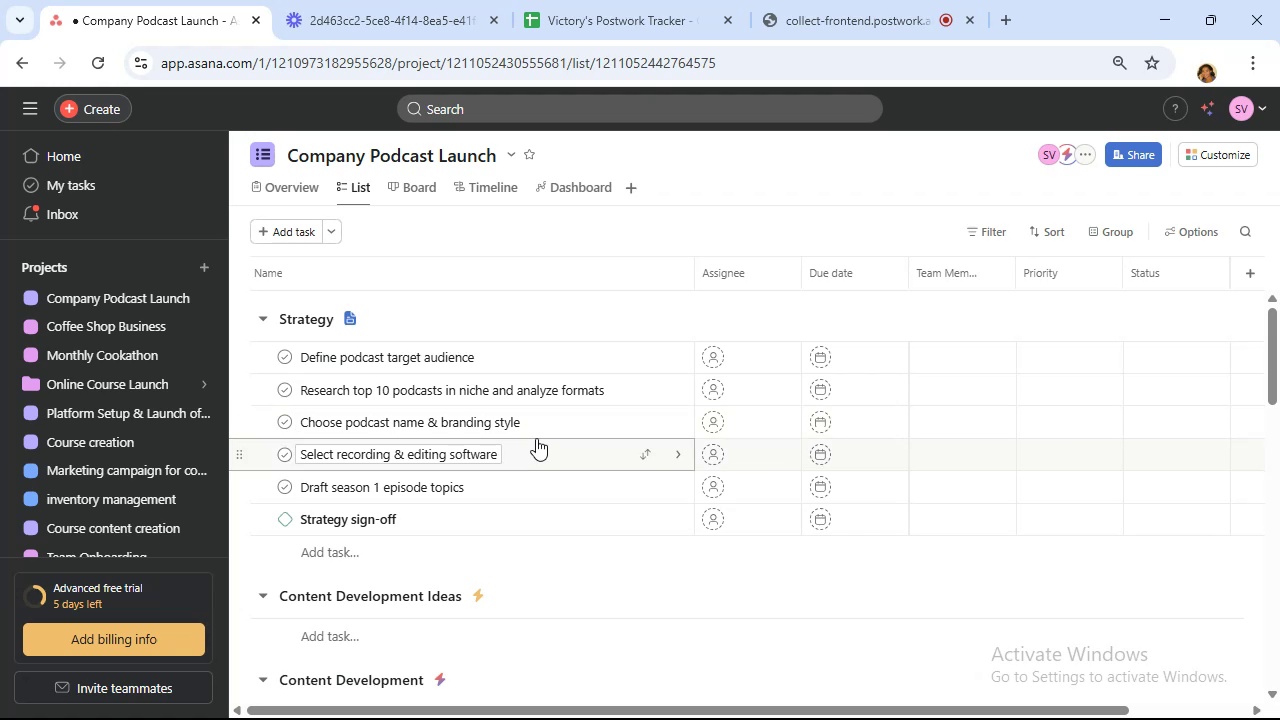 
scroll: coordinate [580, 332], scroll_direction: down, amount: 2.0
 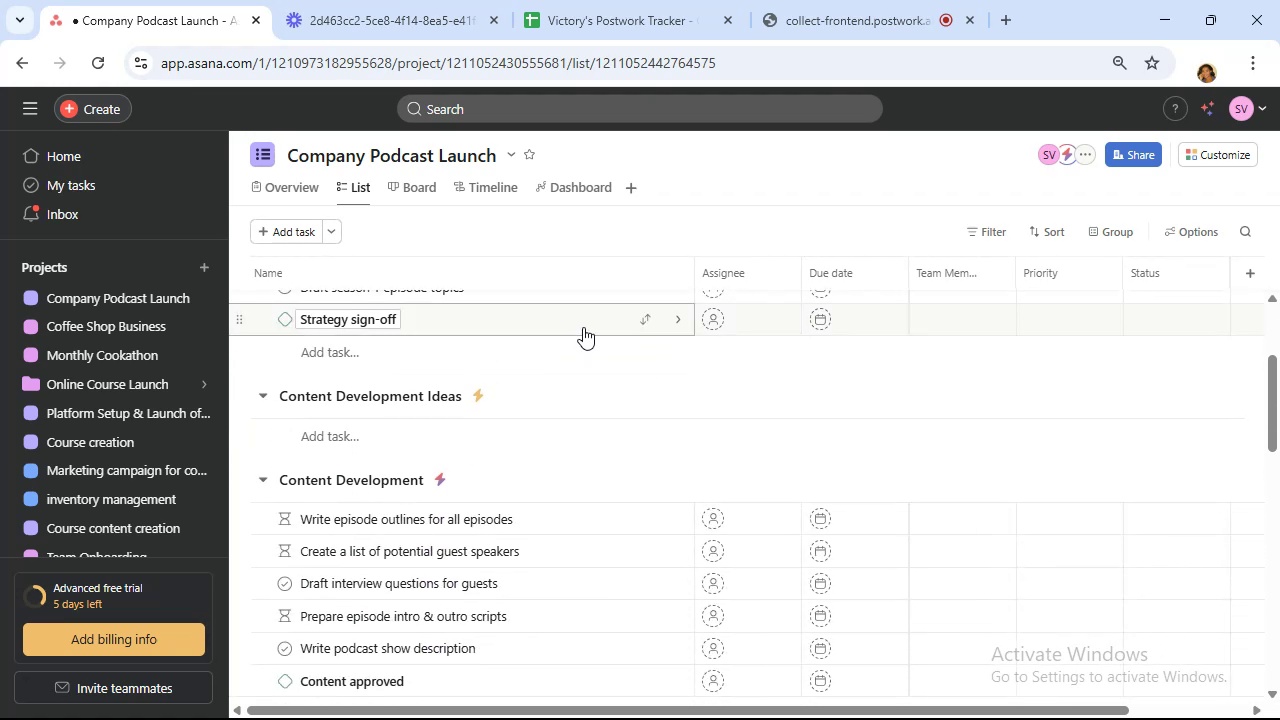 
scroll: coordinate [583, 326], scroll_direction: up, amount: 3.0
 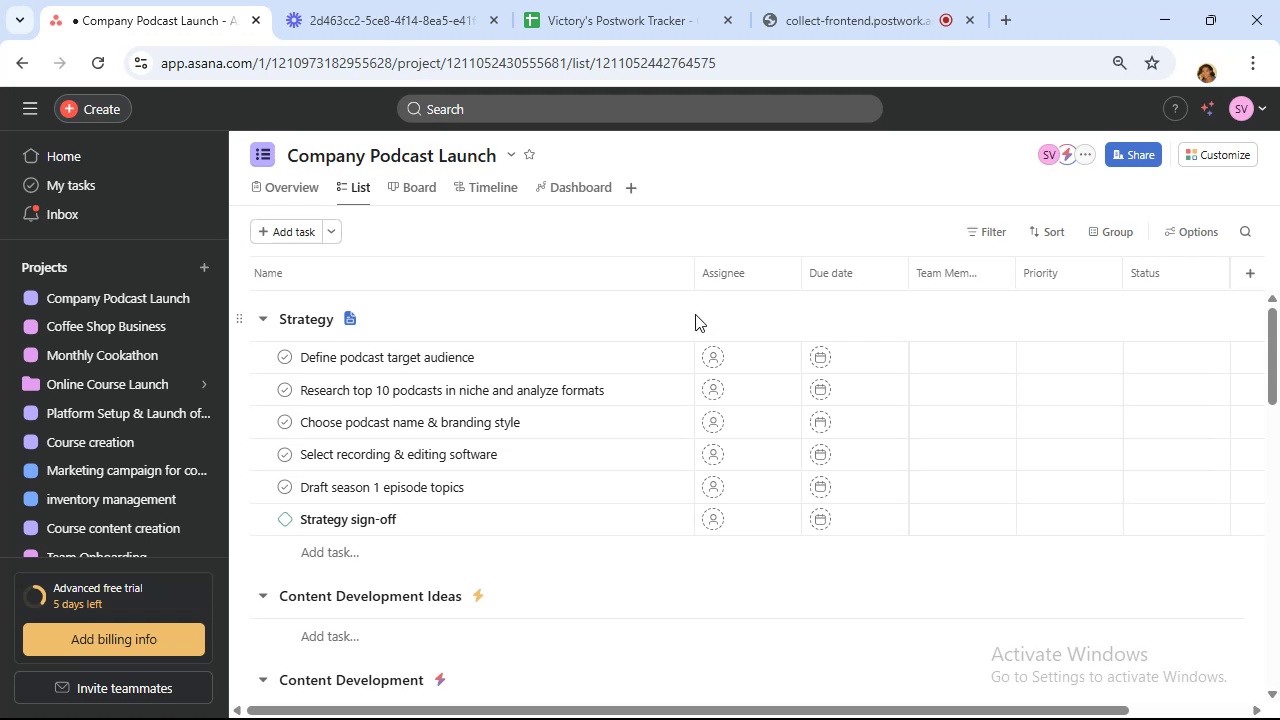 
wait(7.62)
 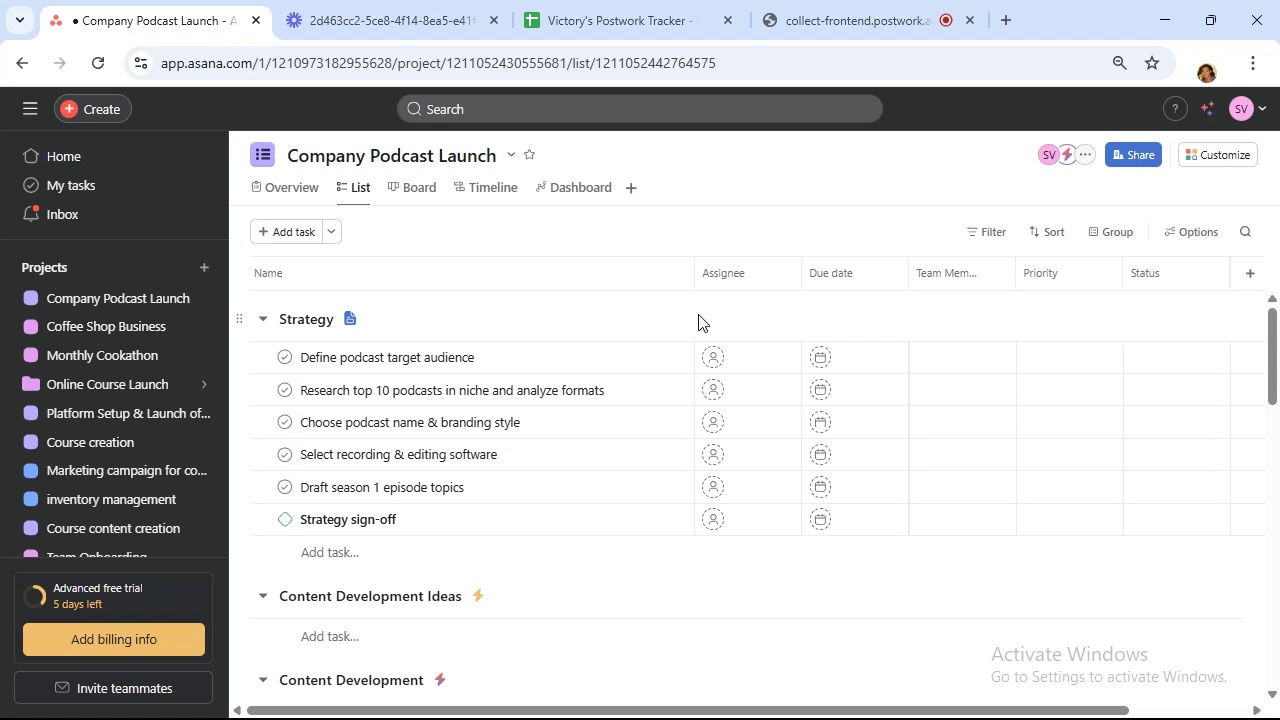 
scroll: coordinate [574, 383], scroll_direction: down, amount: 4.0
 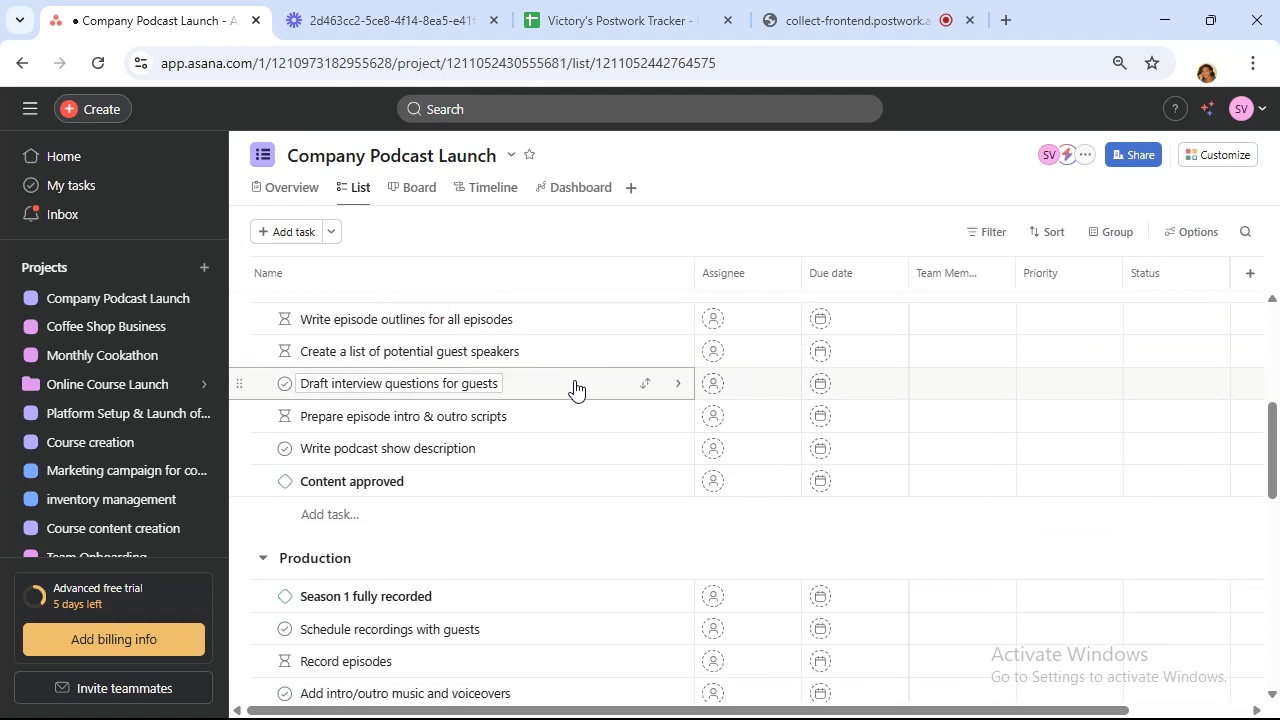 
scroll: coordinate [574, 380], scroll_direction: up, amount: 1.0
 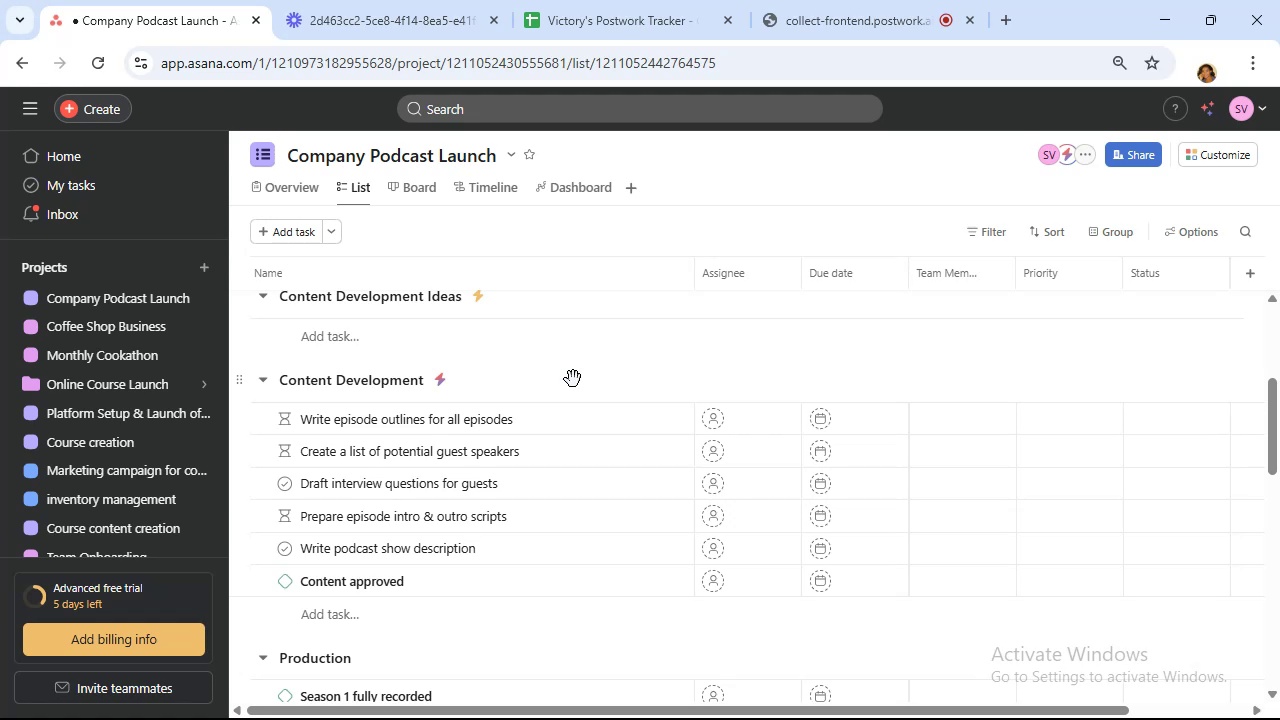 
scroll: coordinate [575, 378], scroll_direction: down, amount: 5.0
 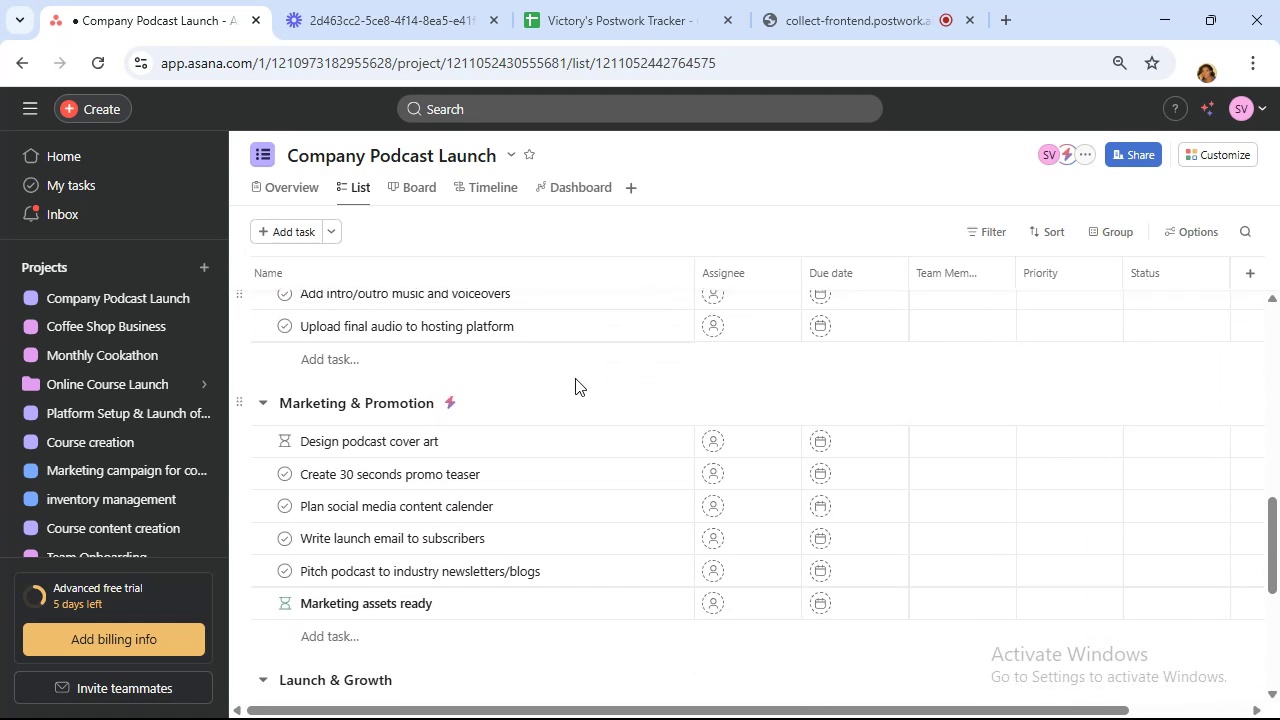 
scroll: coordinate [574, 378], scroll_direction: up, amount: 3.0
 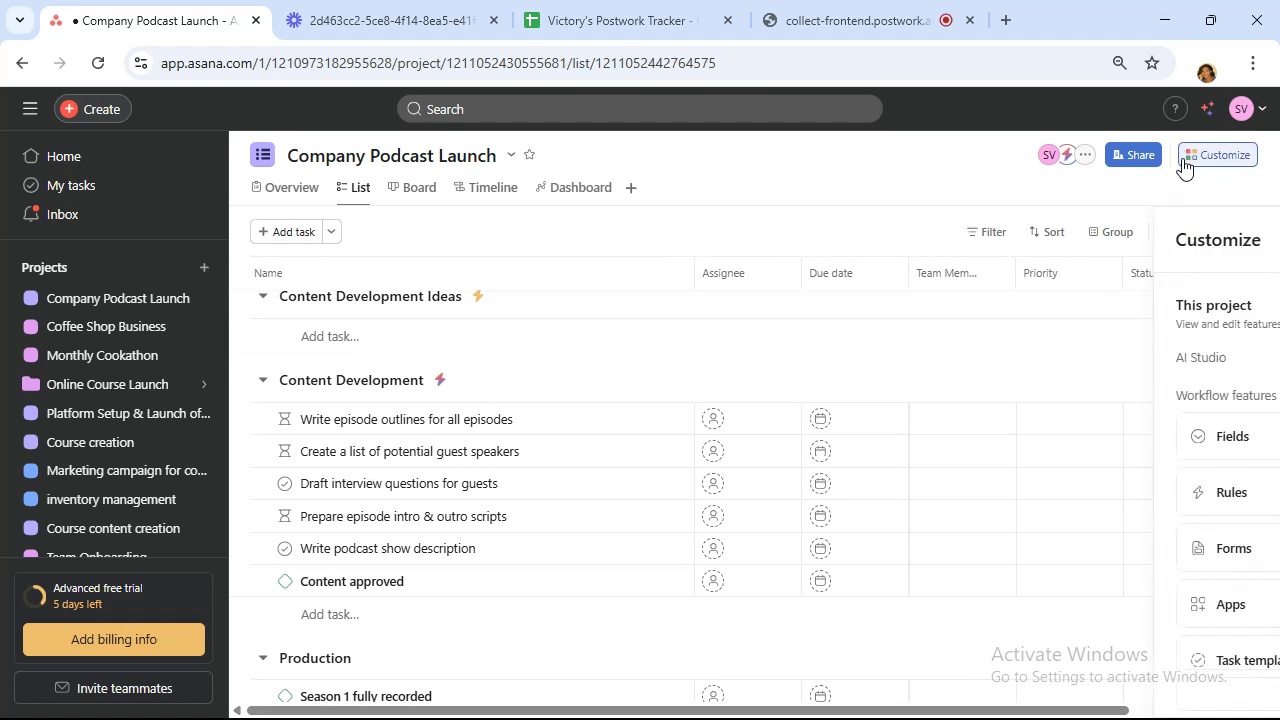 
wait(7.34)
 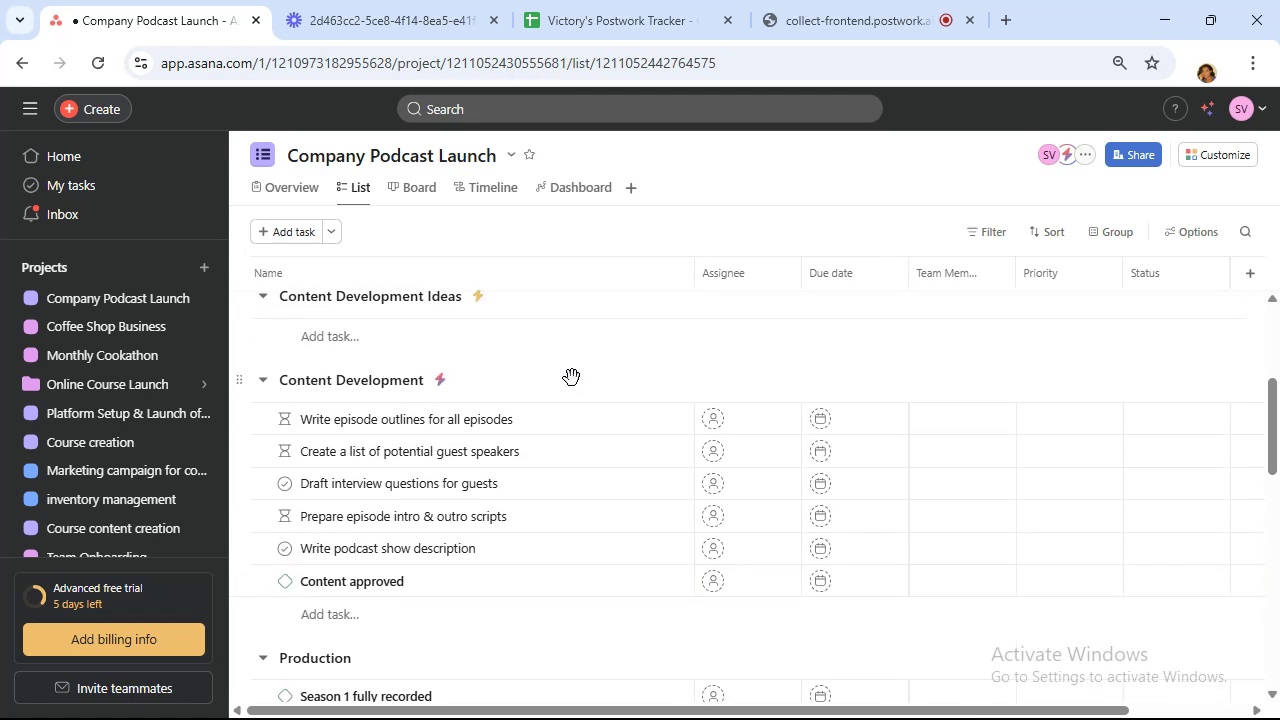 
left_click([1096, 496])
 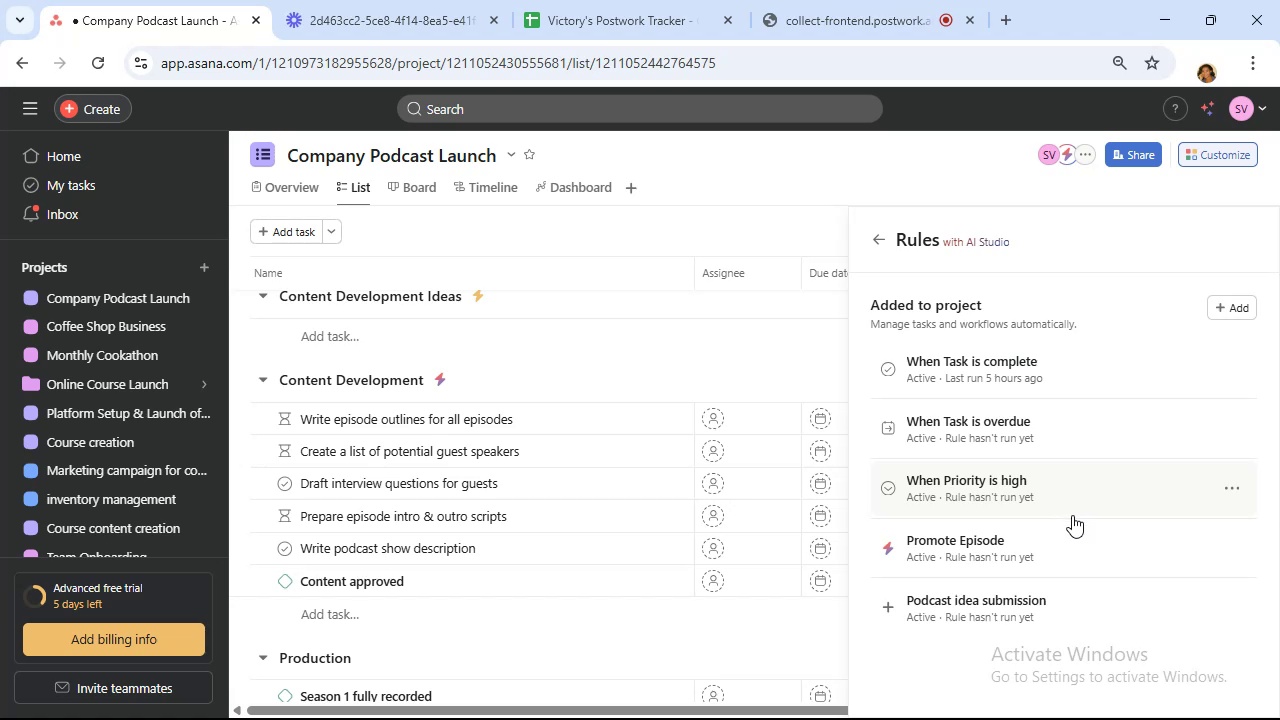 
wait(13.63)
 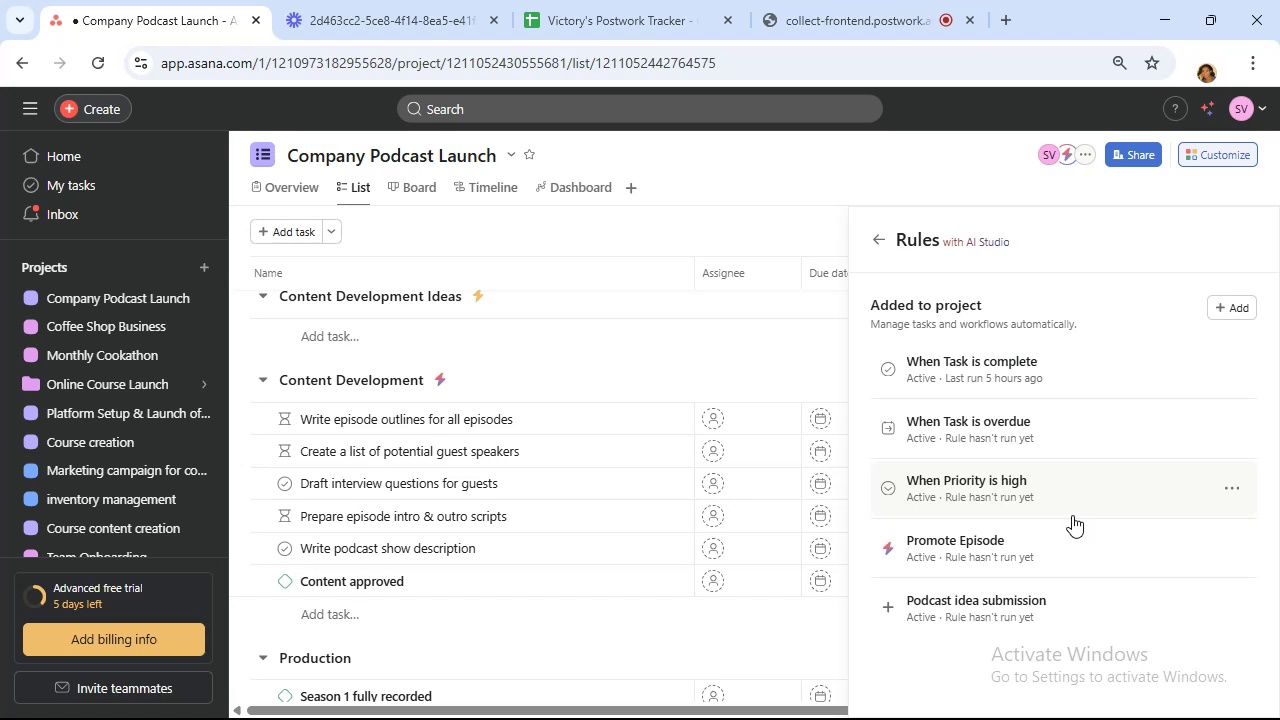 
scroll: coordinate [449, 392], scroll_direction: down, amount: 5.0
 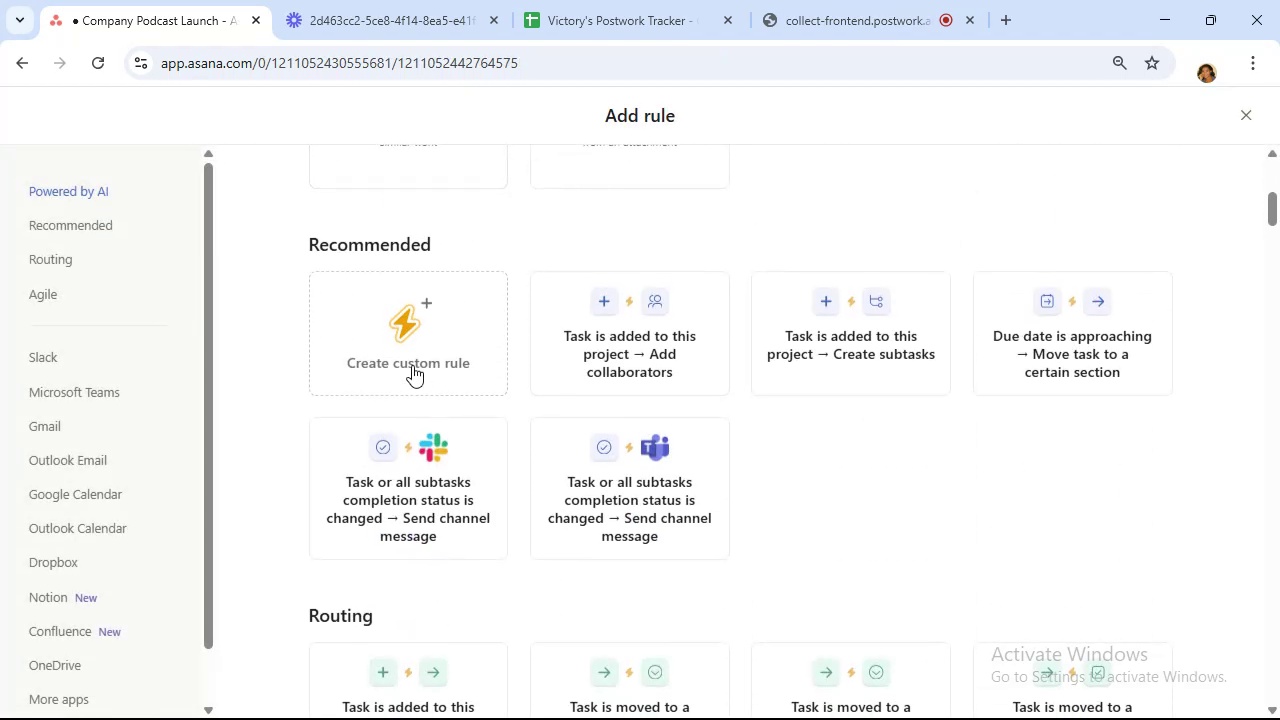 
left_click([416, 340])
 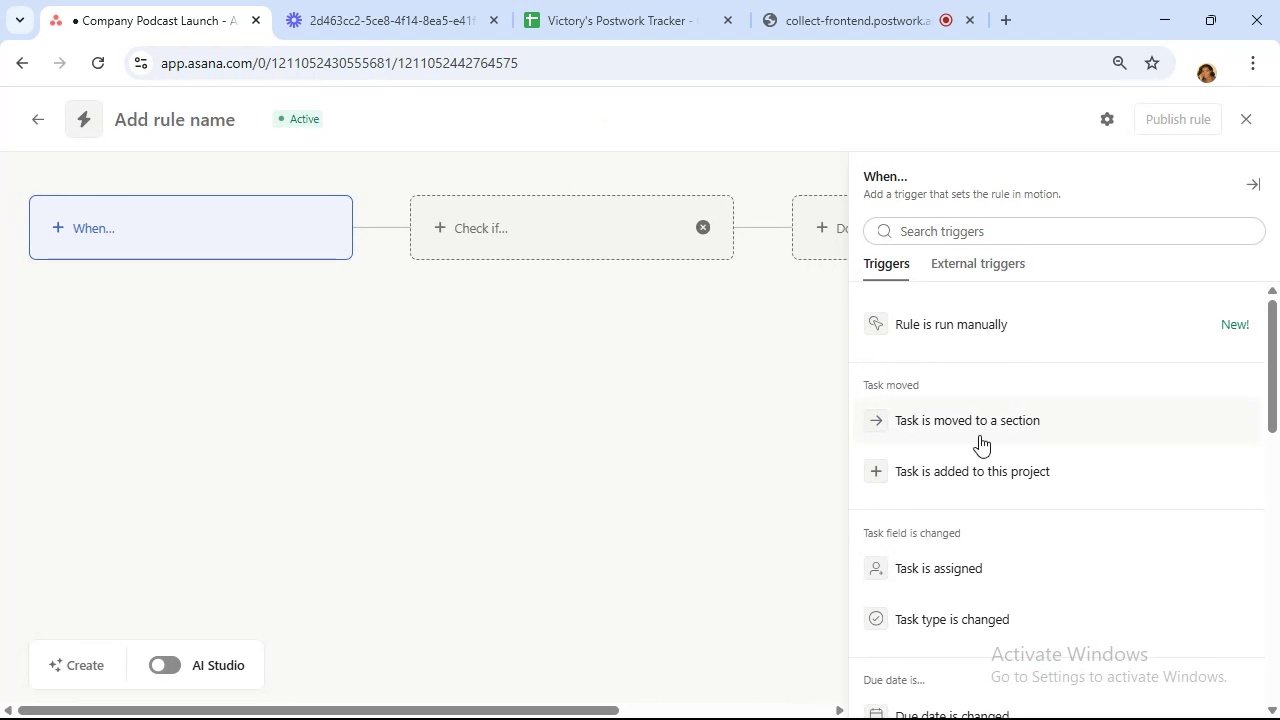 
scroll: coordinate [997, 450], scroll_direction: down, amount: 8.0
 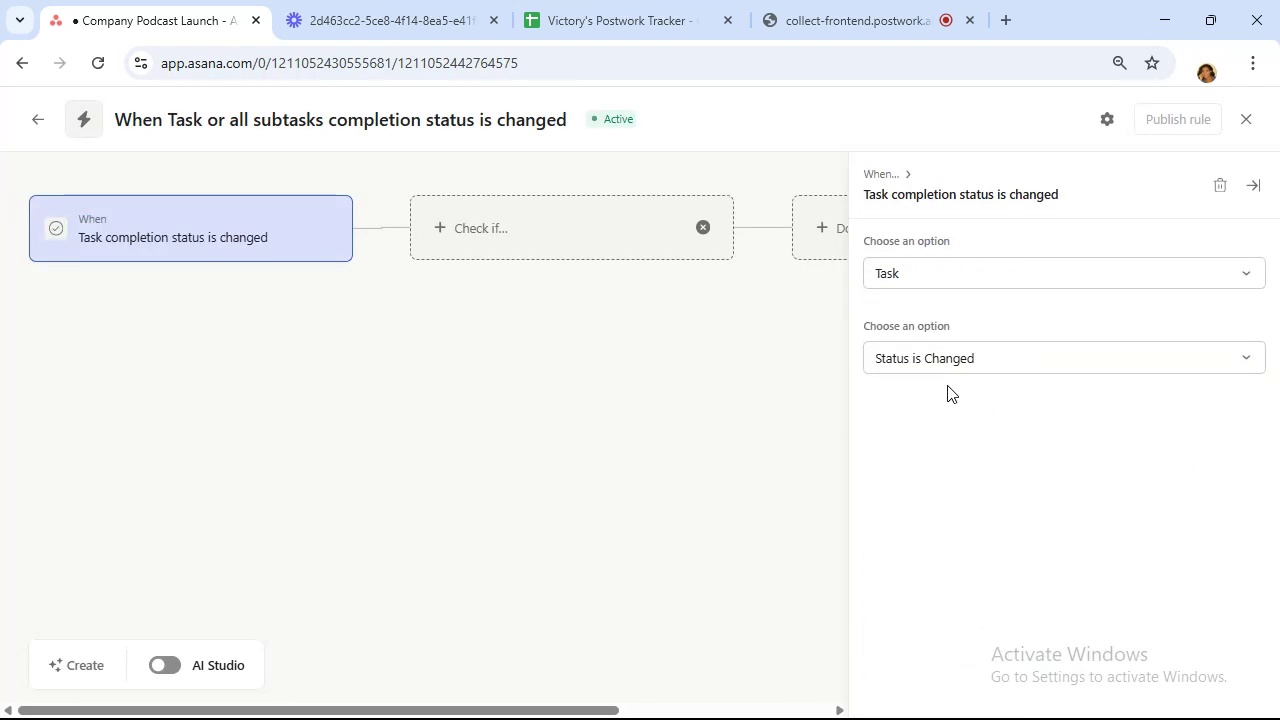 
left_click([957, 355])
 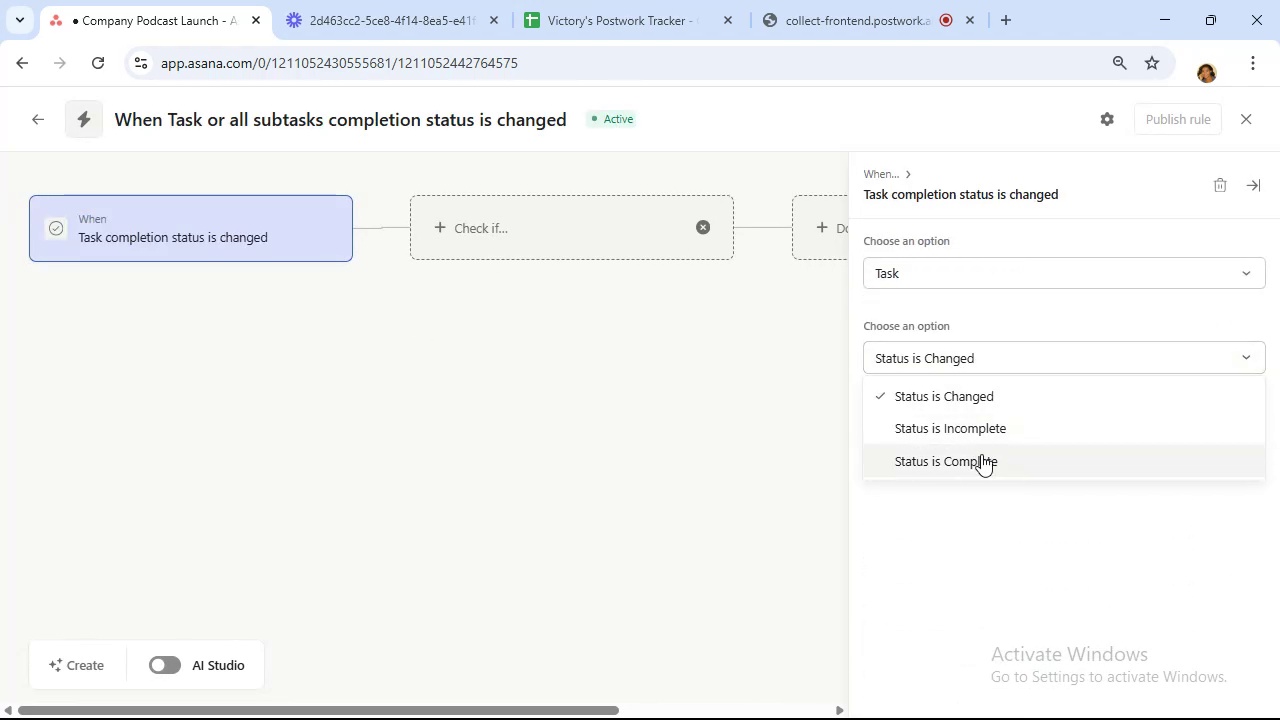 
left_click([984, 461])
 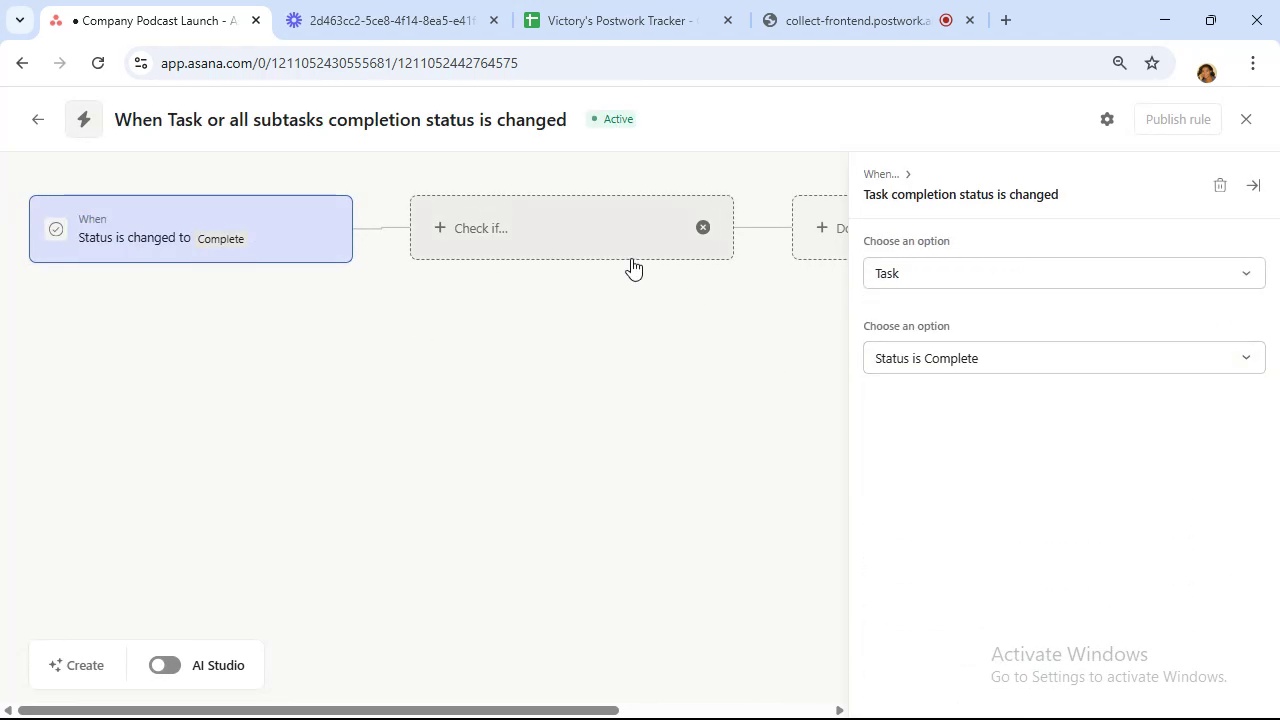 
left_click([631, 255])
 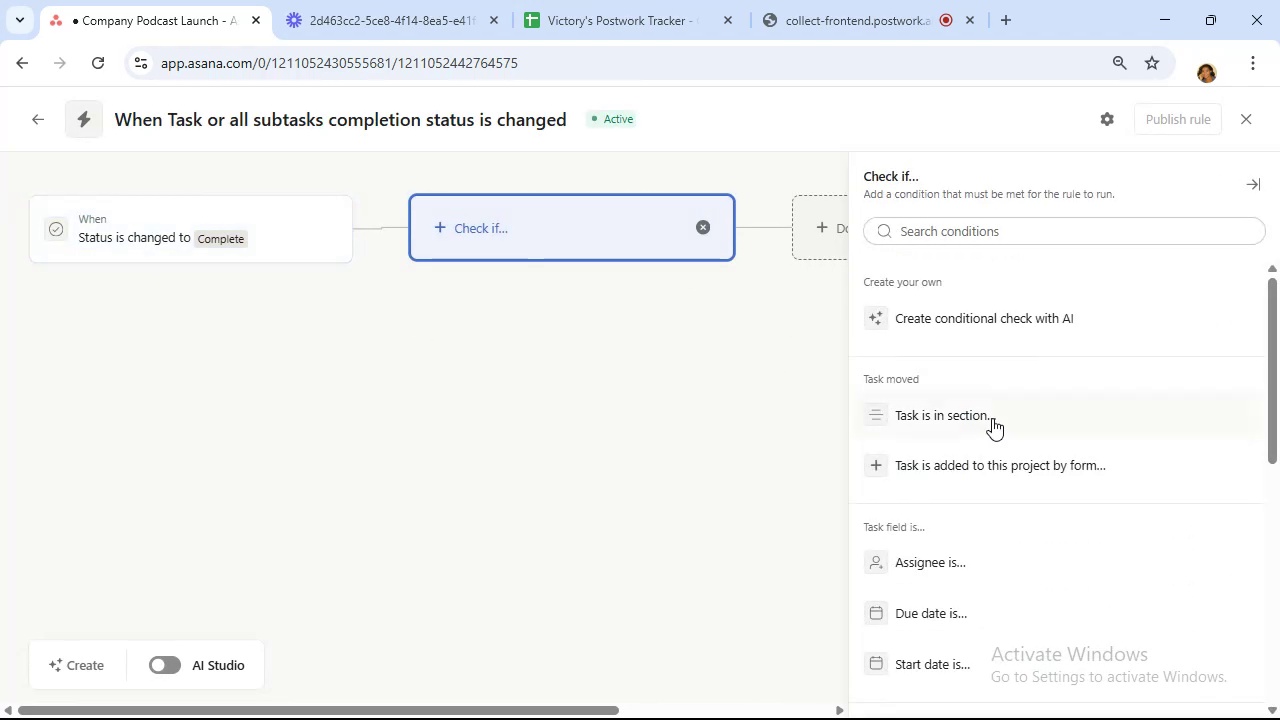 
left_click([990, 418])
 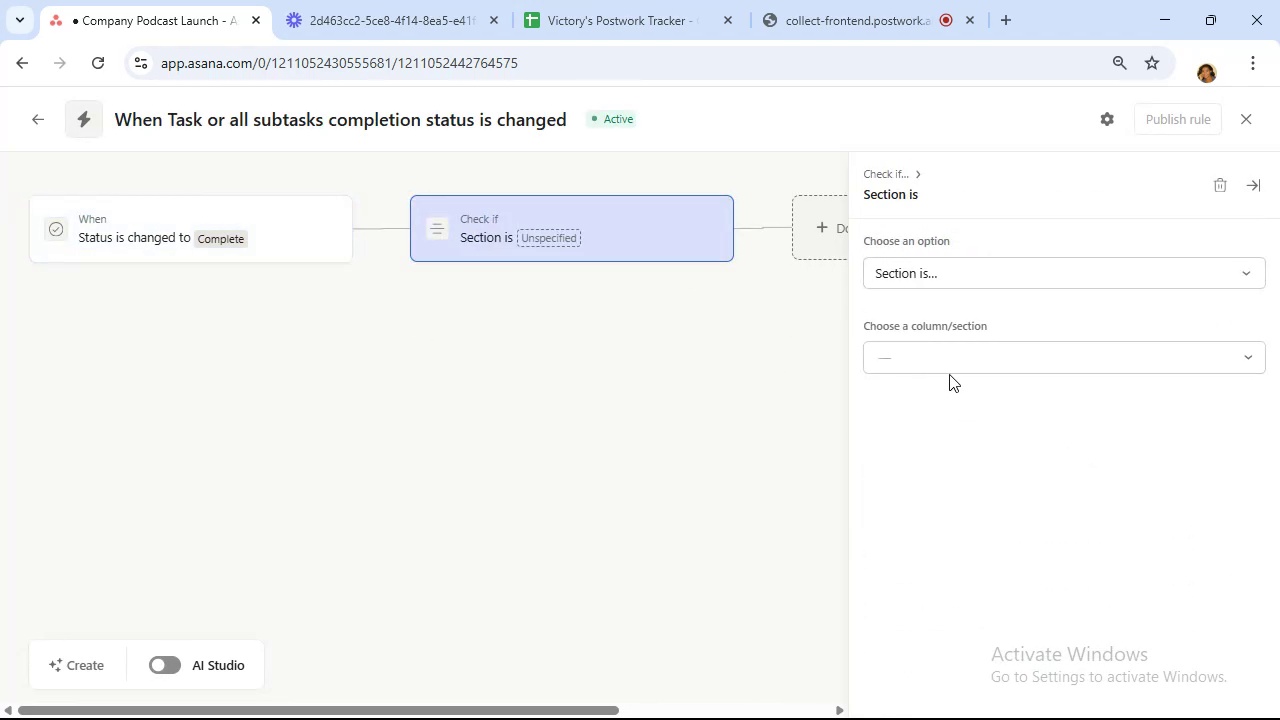 
left_click([949, 374])
 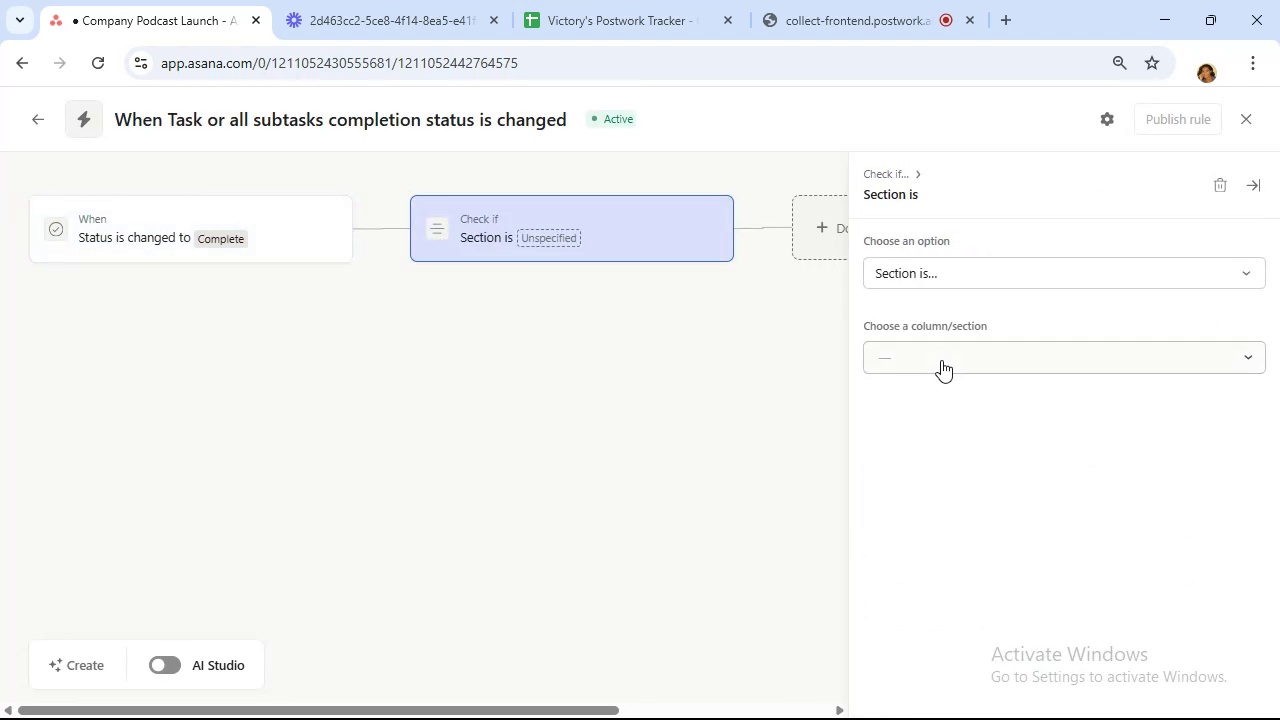 
double_click([941, 360])
 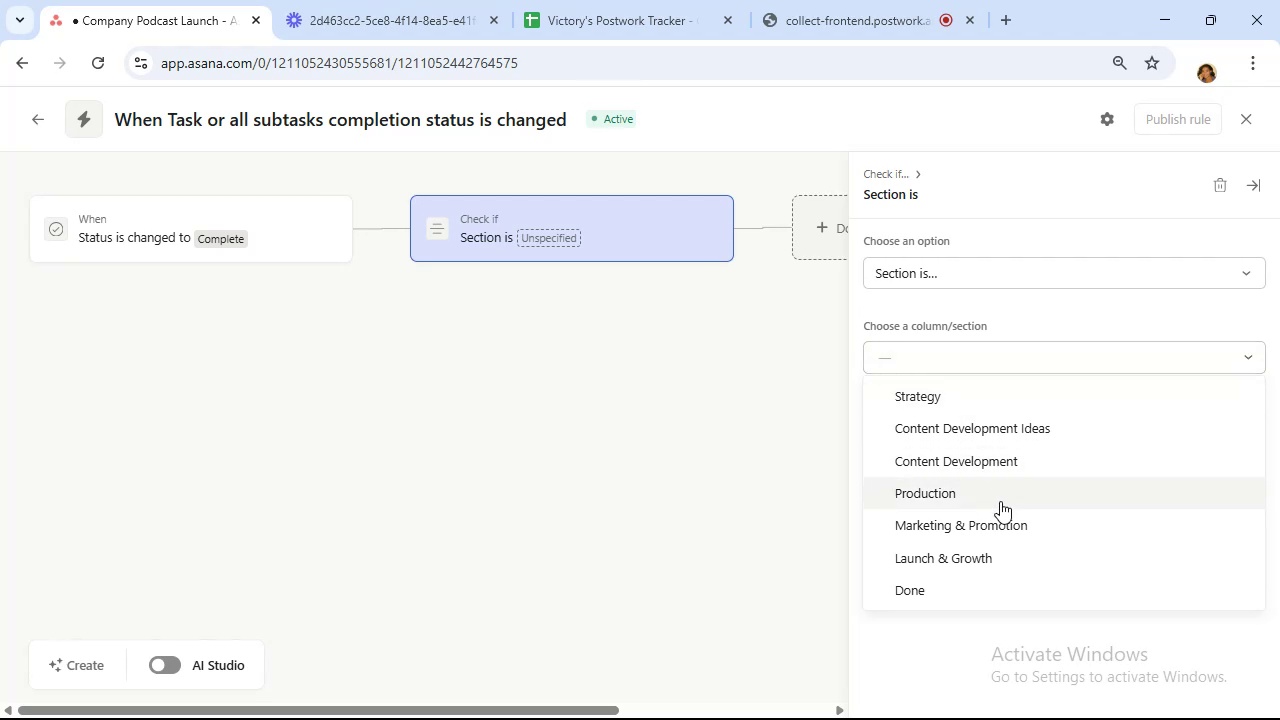 
left_click([998, 493])
 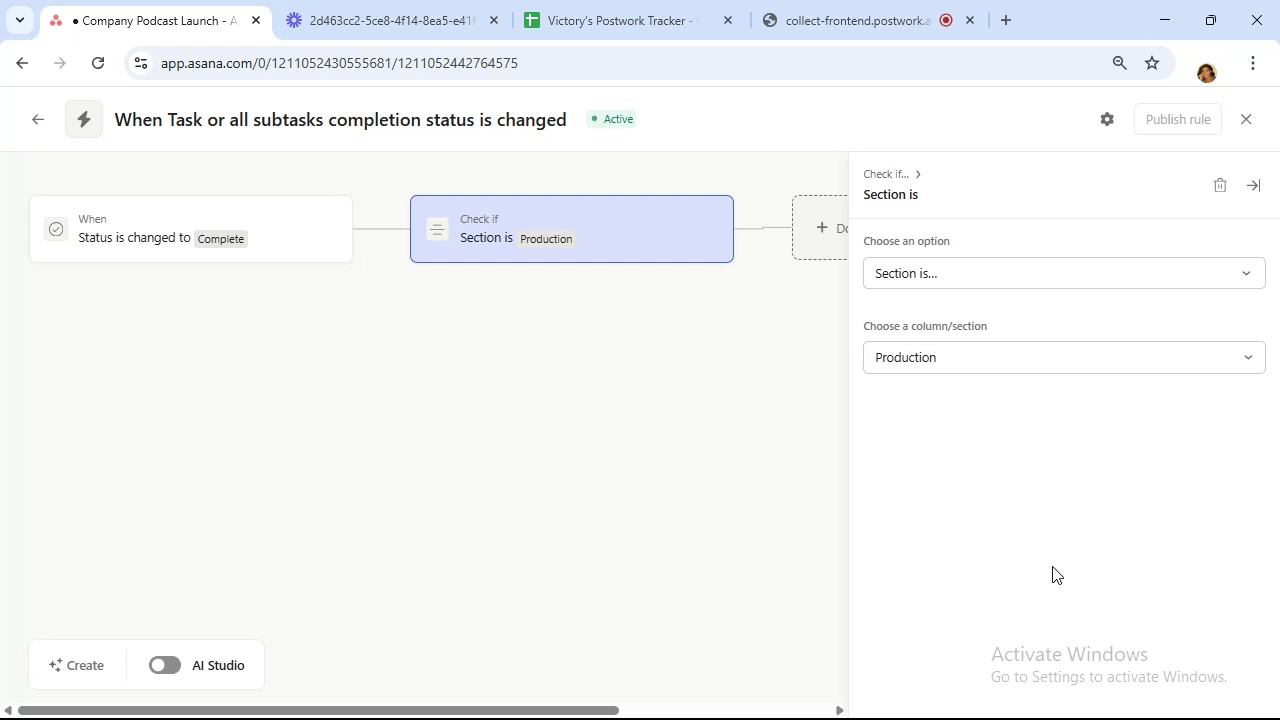 
wait(28.55)
 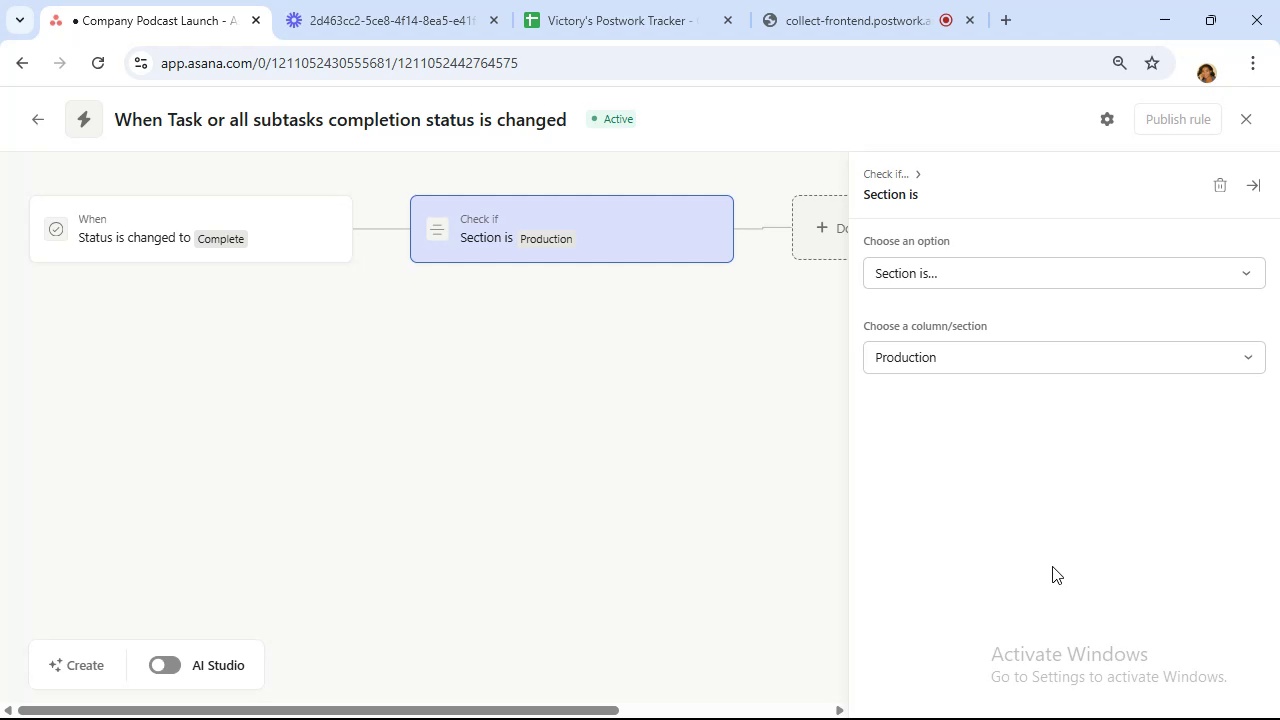 
mouse_move([838, 252])
 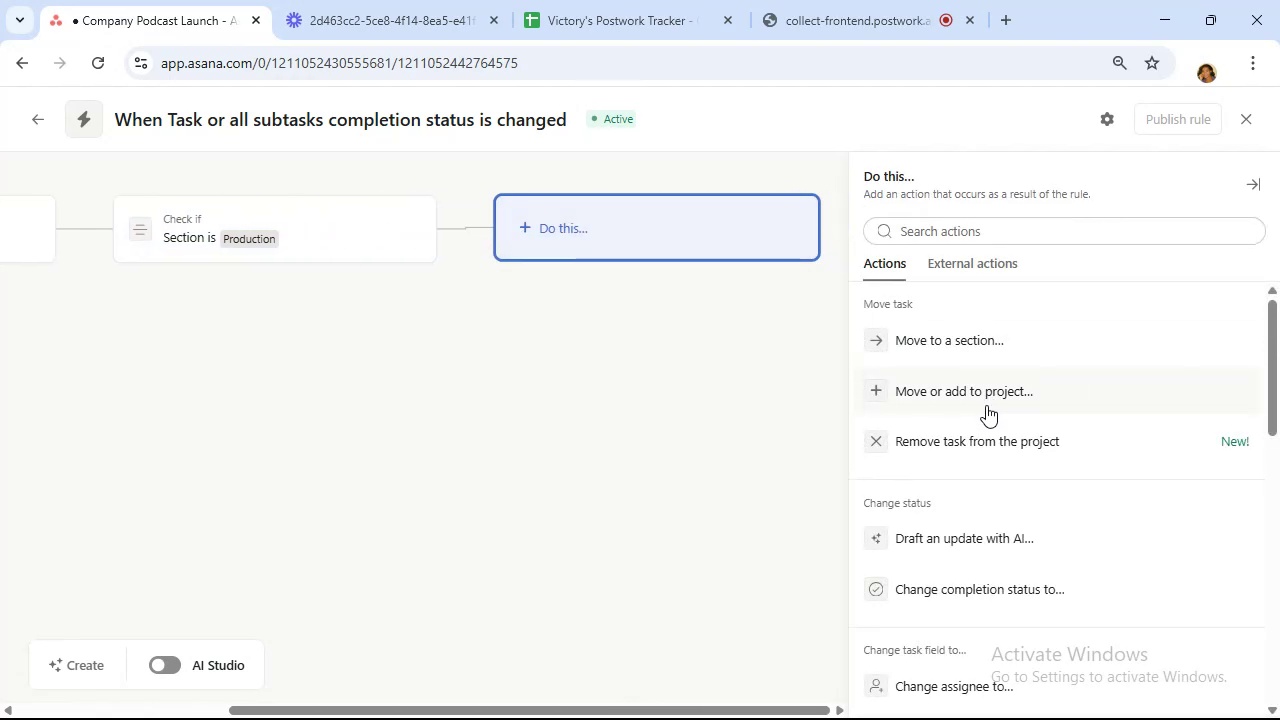 
wait(12.56)
 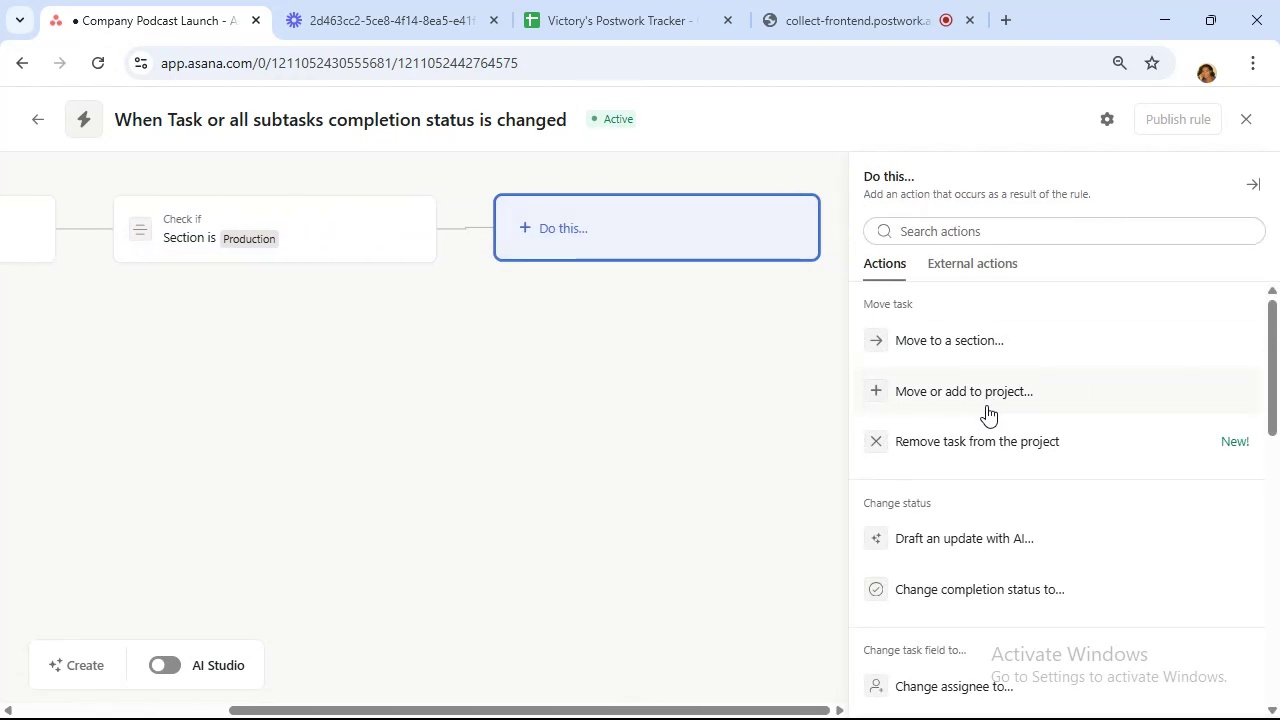 
scroll: coordinate [964, 407], scroll_direction: down, amount: 3.0
 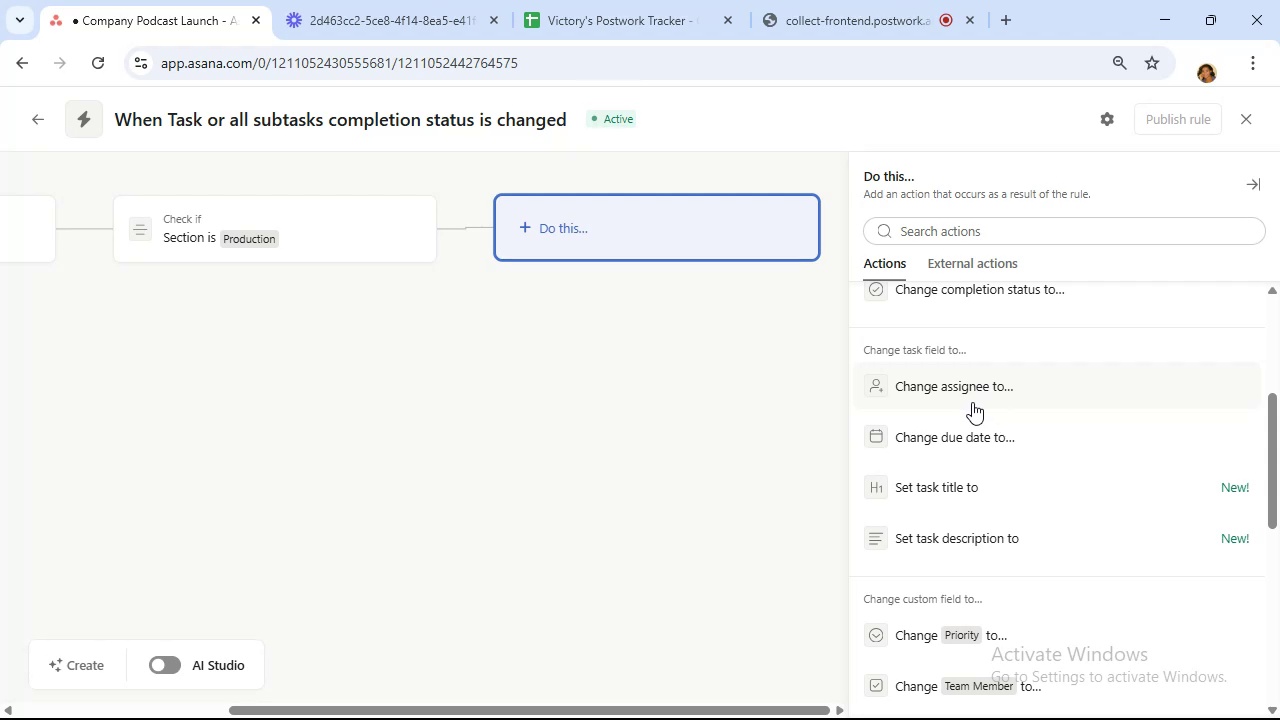 
wait(8.13)
 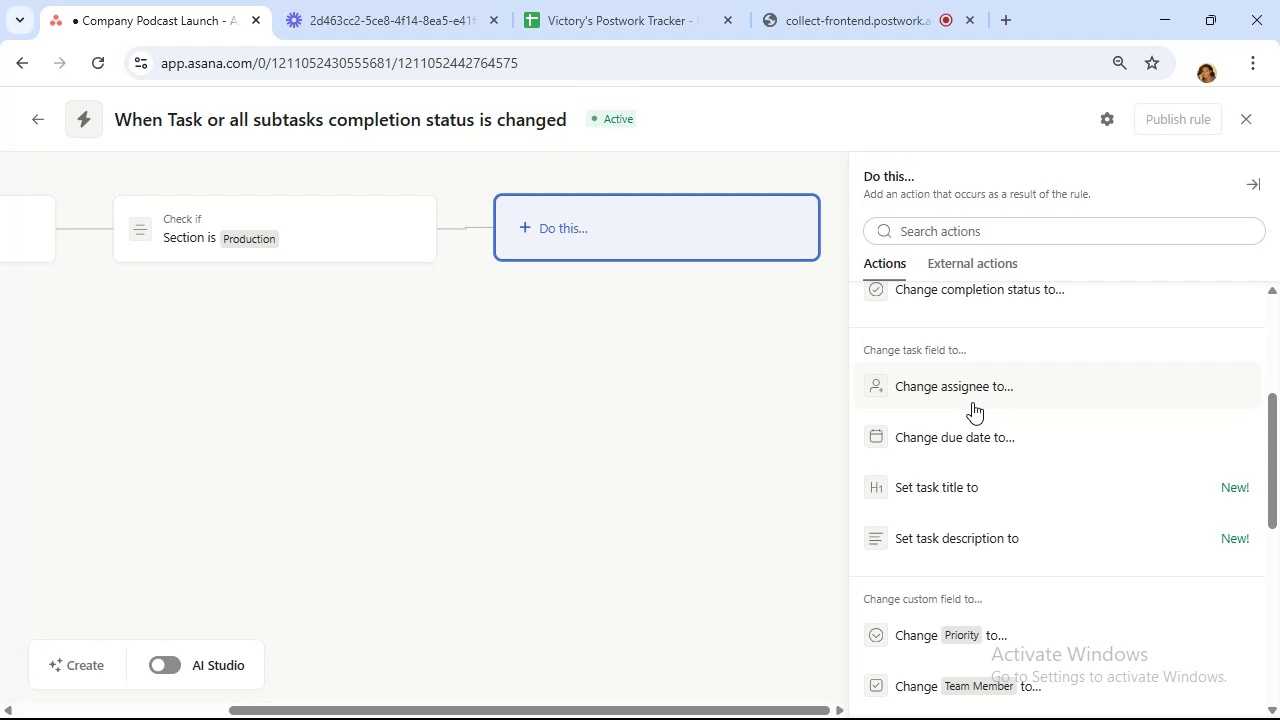 
scroll: coordinate [1042, 480], scroll_direction: down, amount: 3.0
 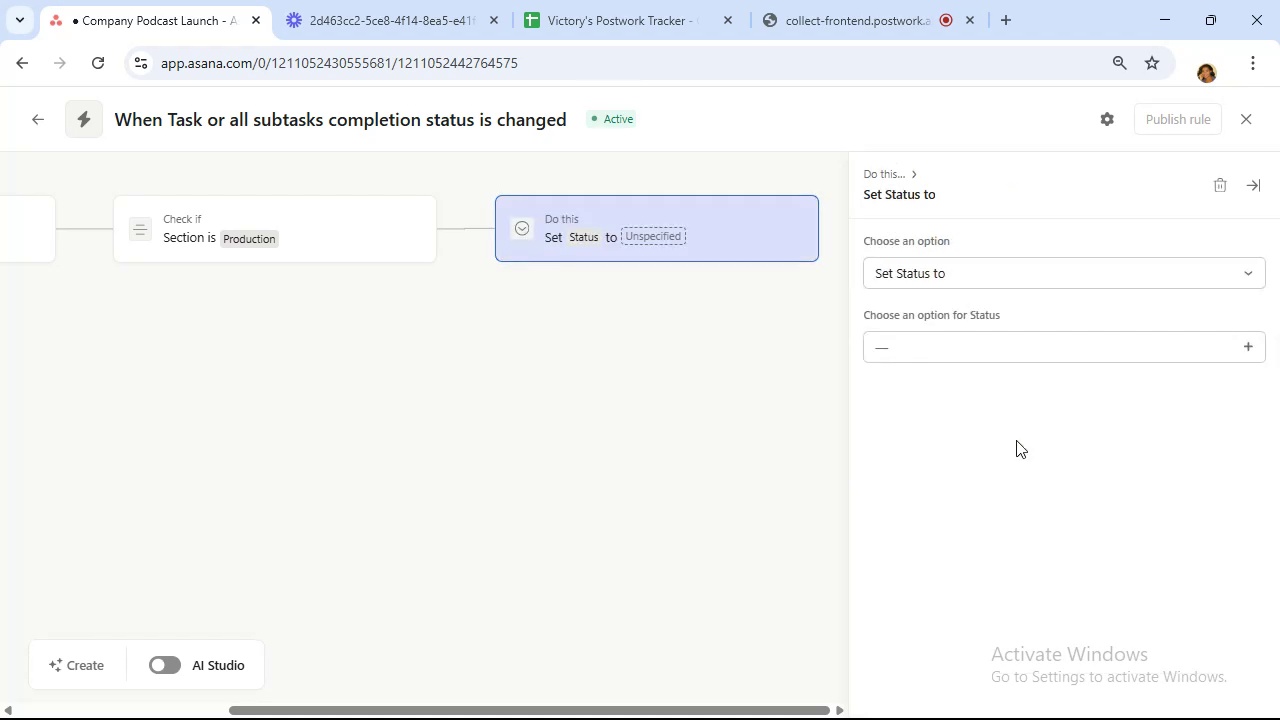 
wait(5.1)
 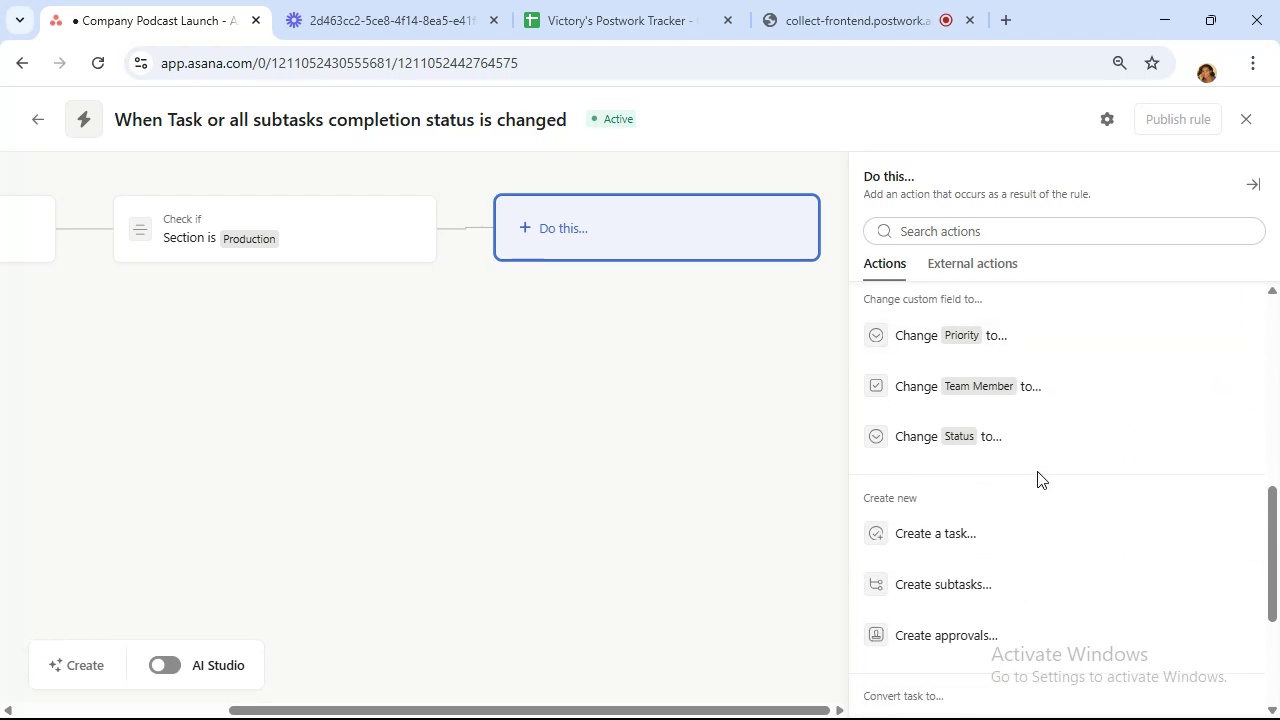 
left_click([921, 351])
 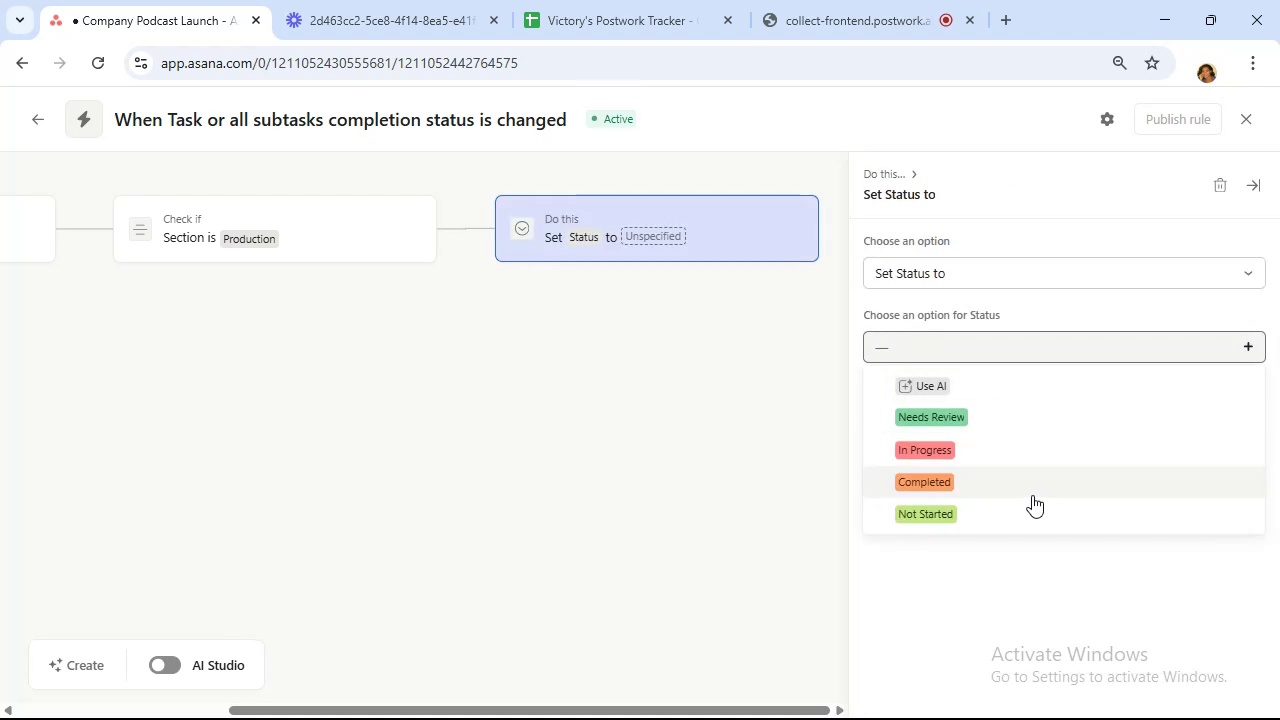 
left_click([974, 479])
 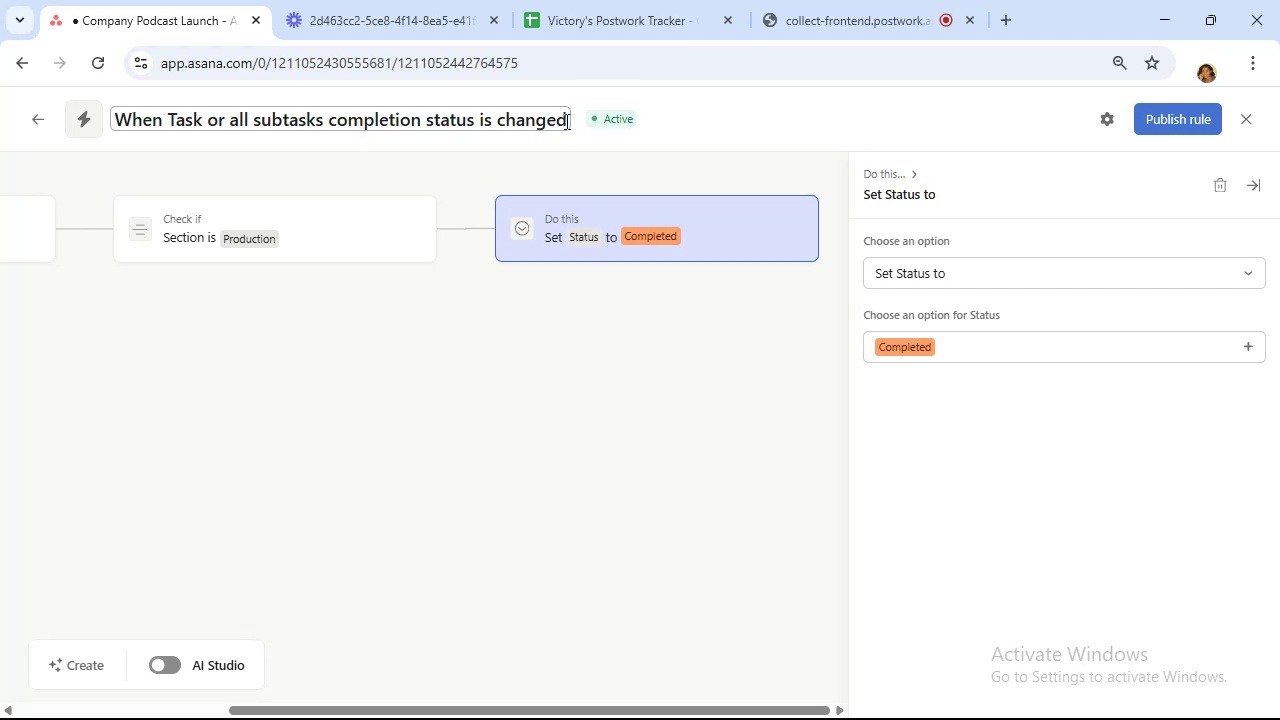 
wait(9.9)
 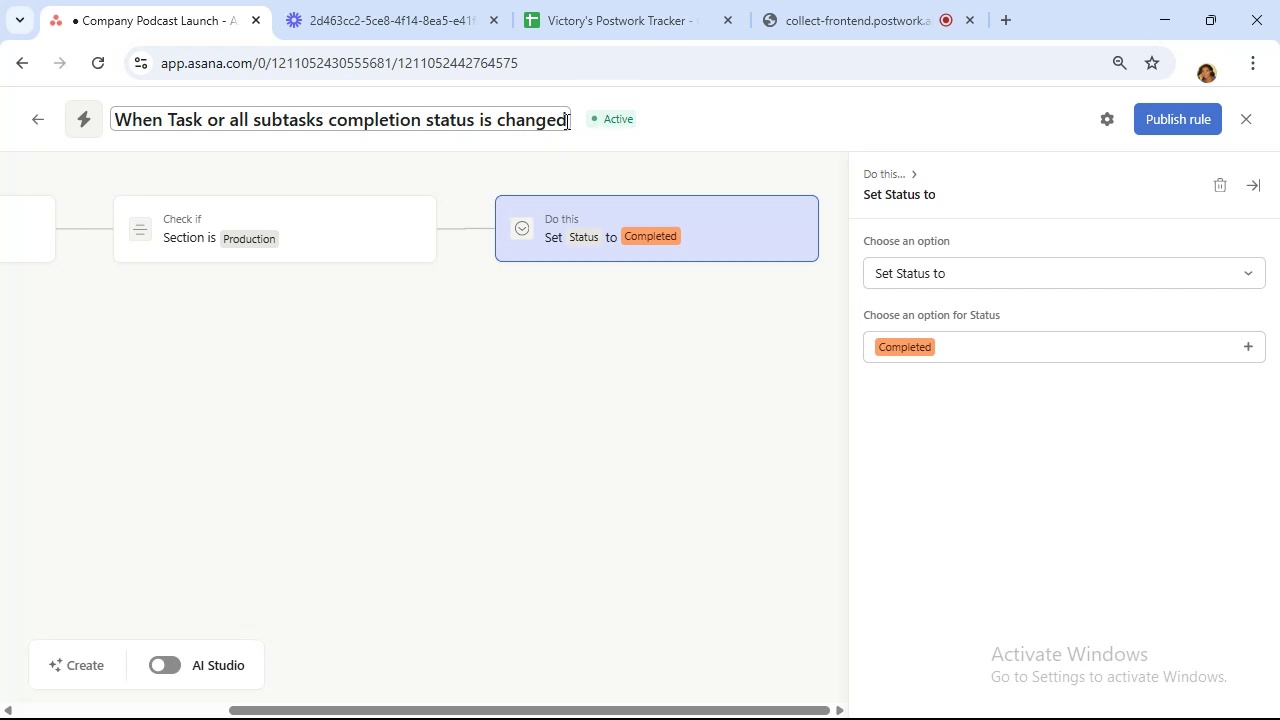 
left_click([561, 114])
 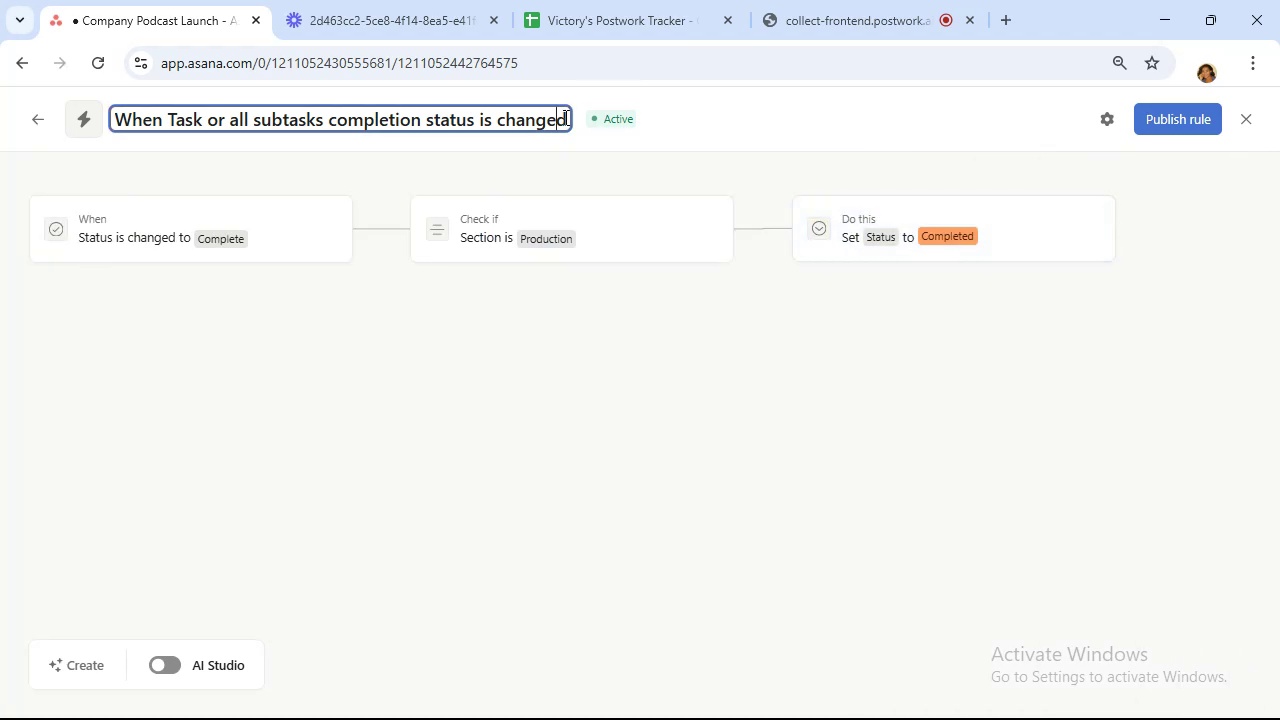 
left_click([564, 117])
 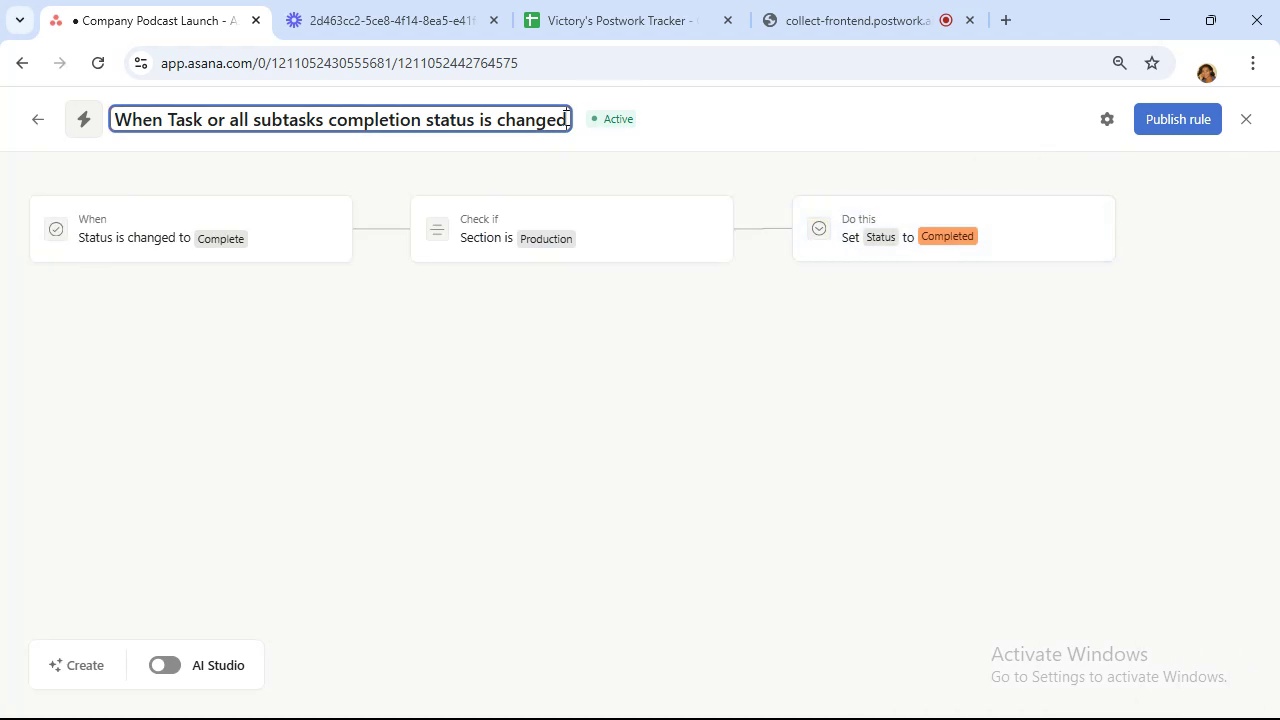 
left_click_drag(start_coordinate=[564, 117], to_coordinate=[194, 108])
 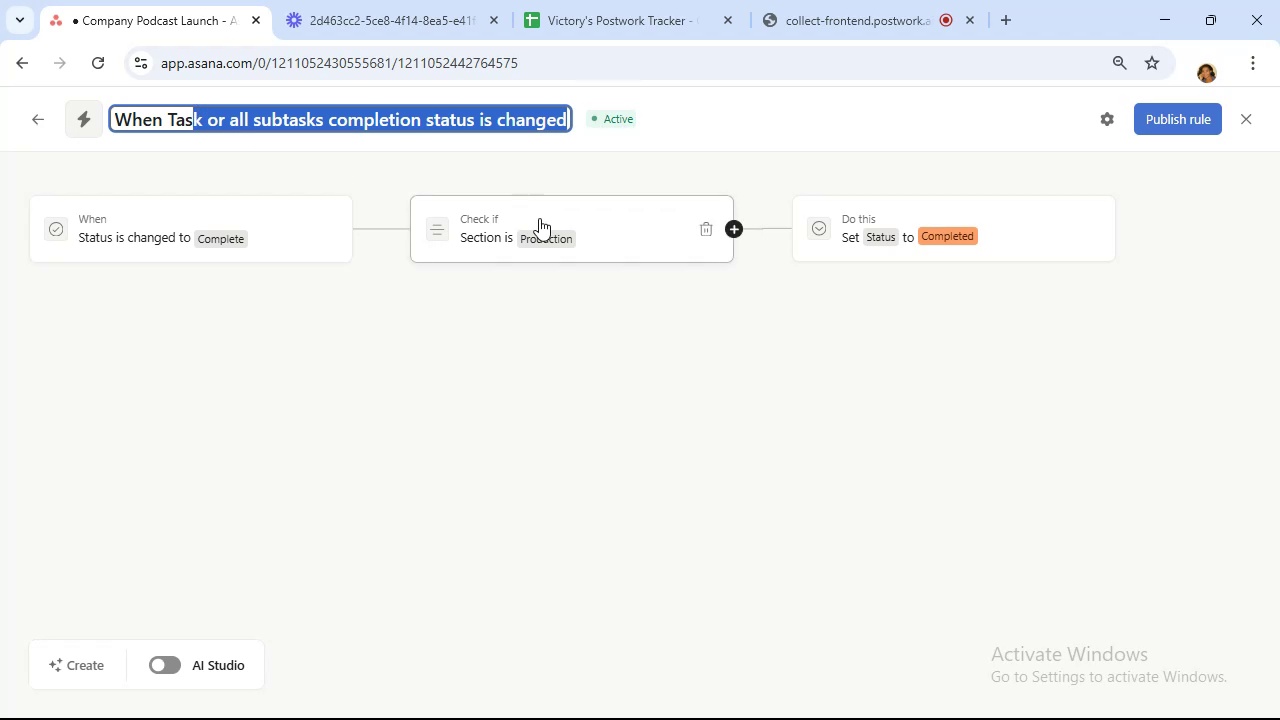 
mouse_move([662, 221])
 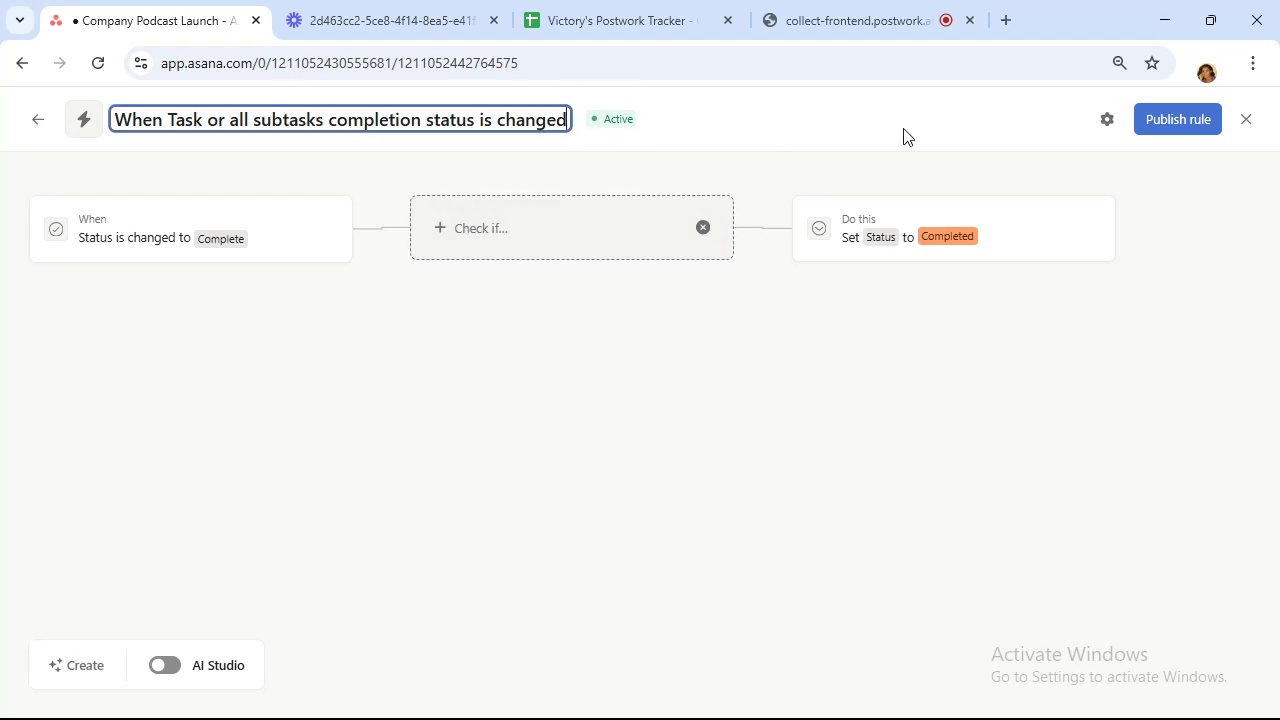 
wait(12.15)
 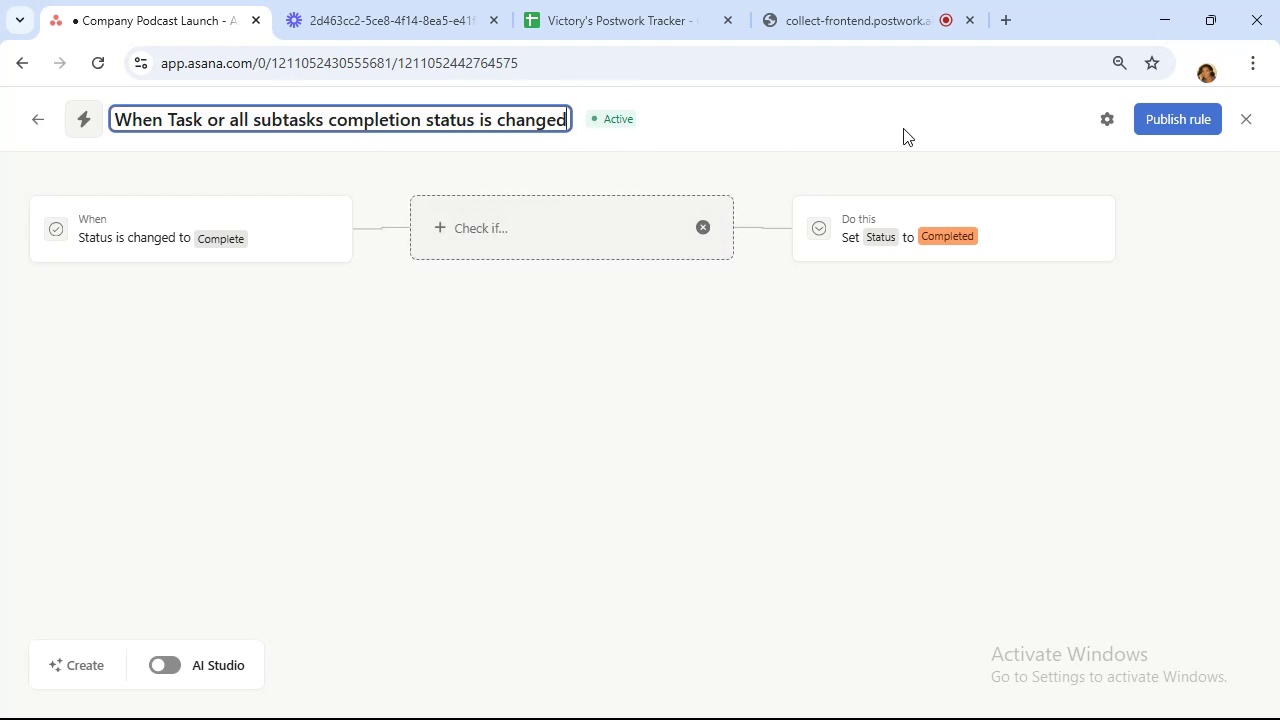 
scroll: coordinate [442, 357], scroll_direction: down, amount: 5.0
 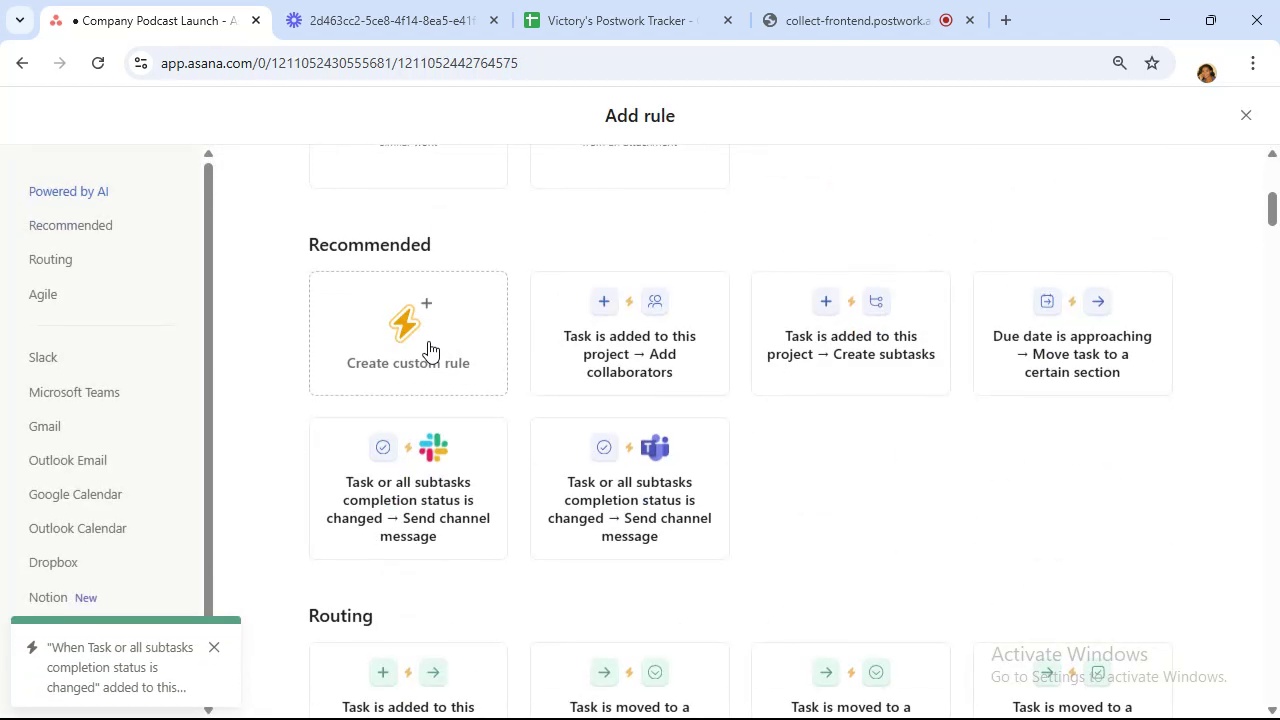 
left_click([417, 316])
 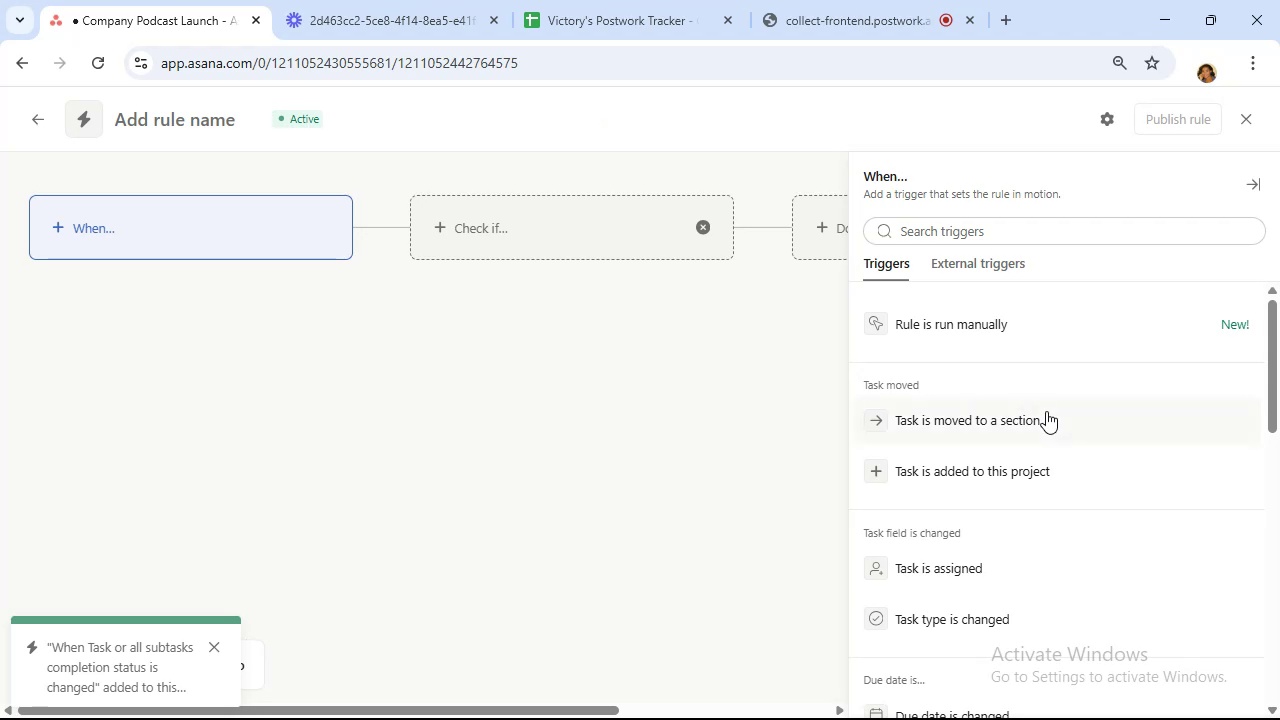 
wait(5.98)
 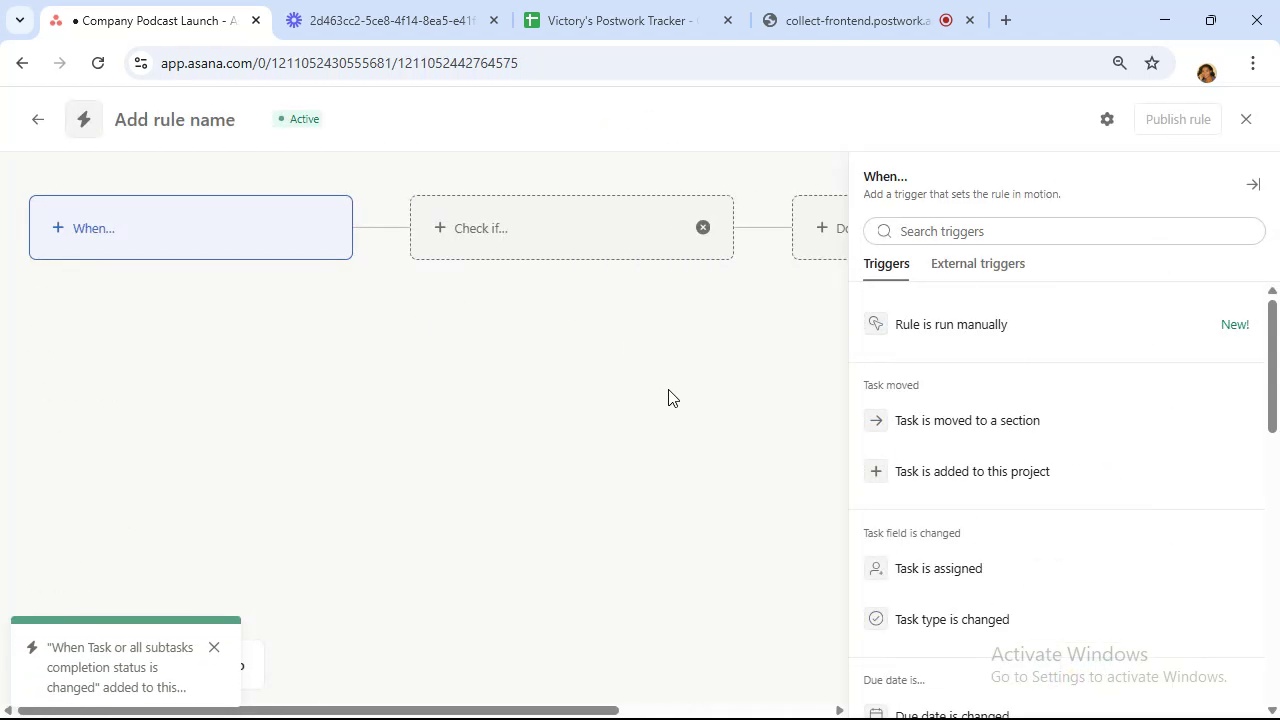 
scroll: coordinate [985, 417], scroll_direction: down, amount: 5.0
 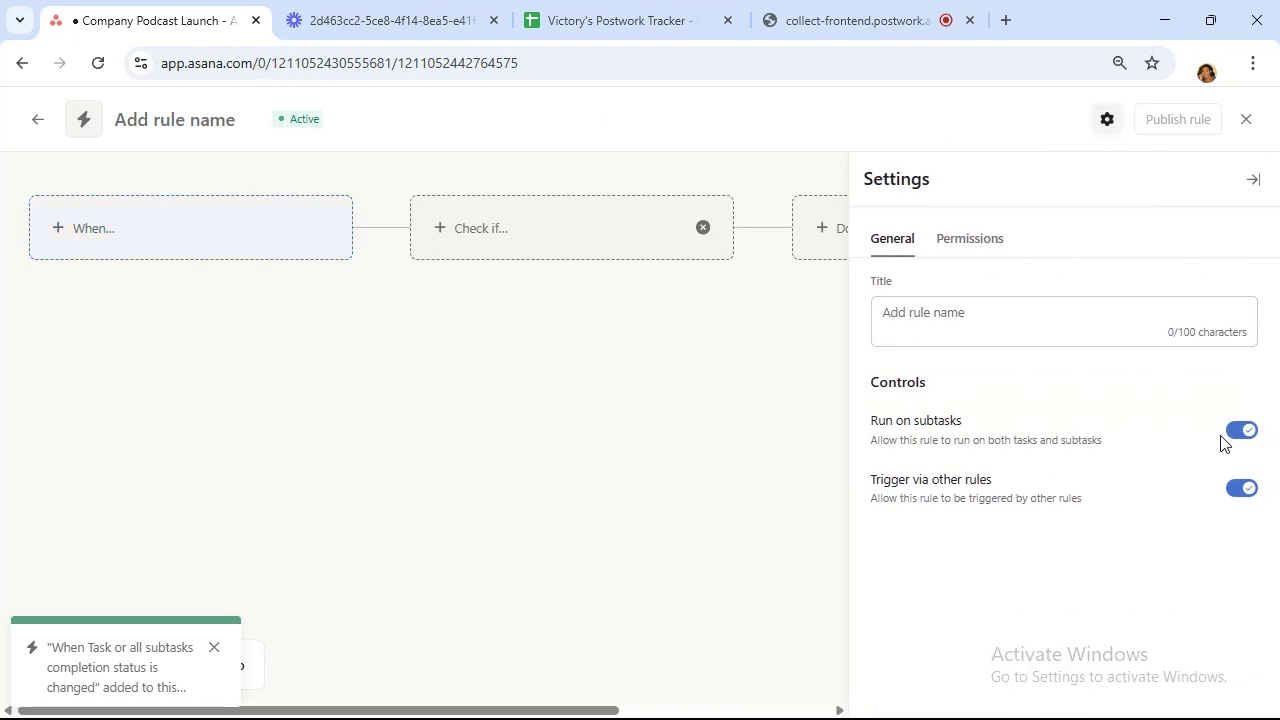 
left_click([1230, 435])
 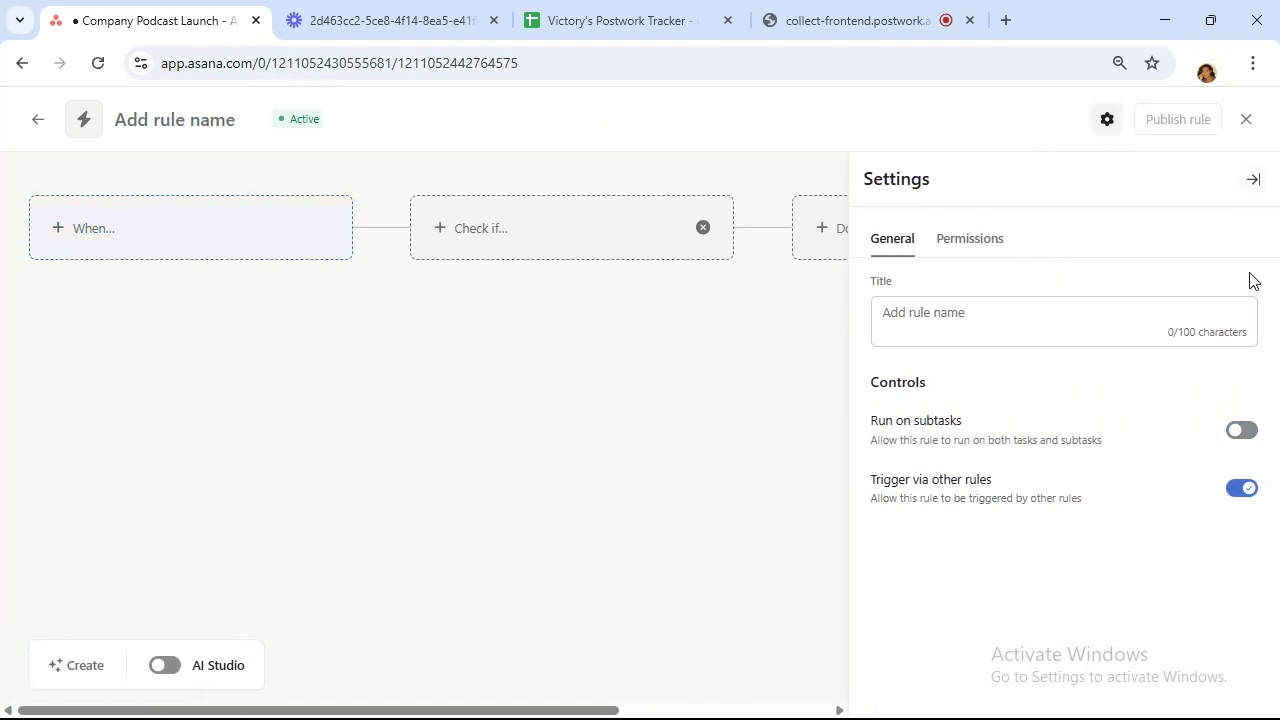 
left_click([1245, 484])
 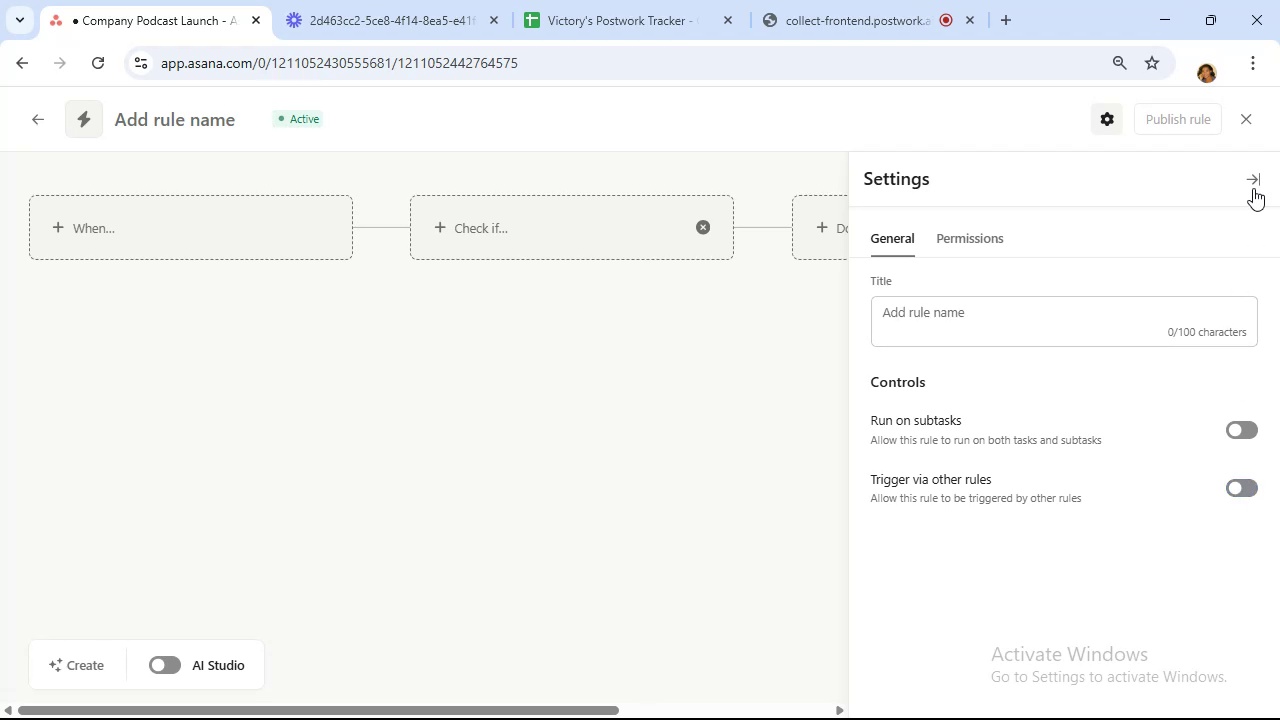 
left_click([1252, 178])
 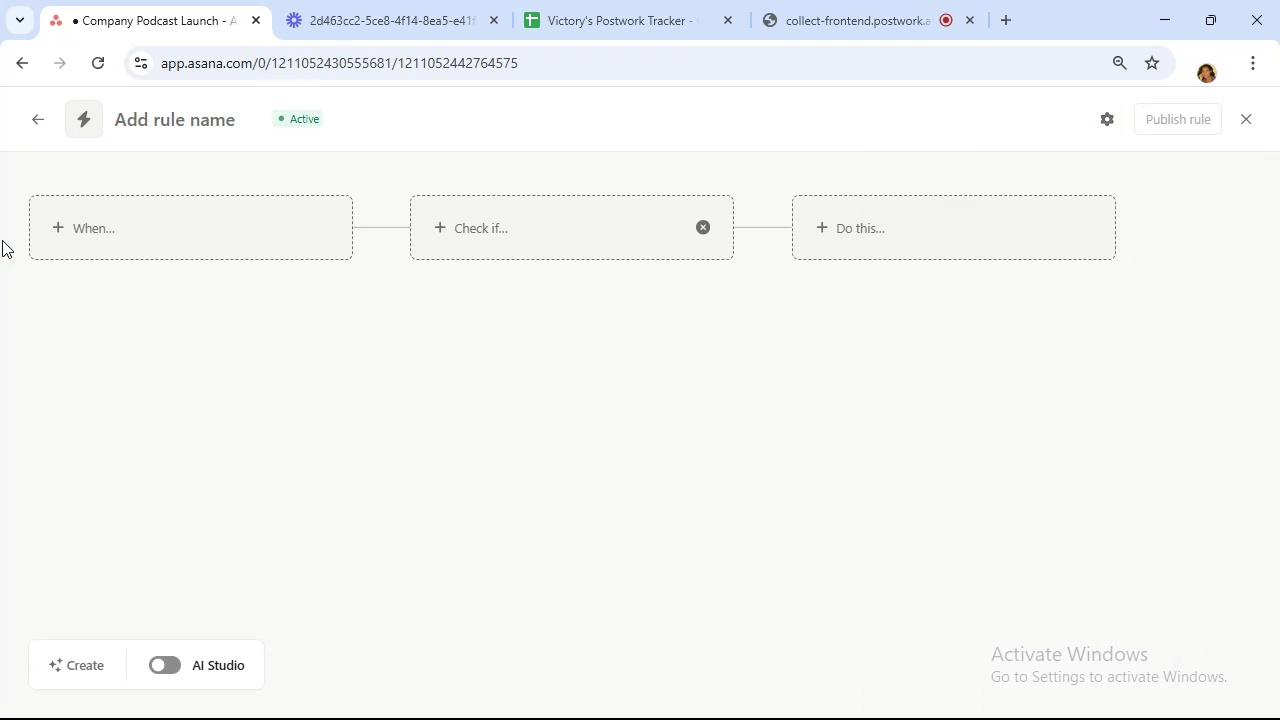 
left_click([123, 225])
 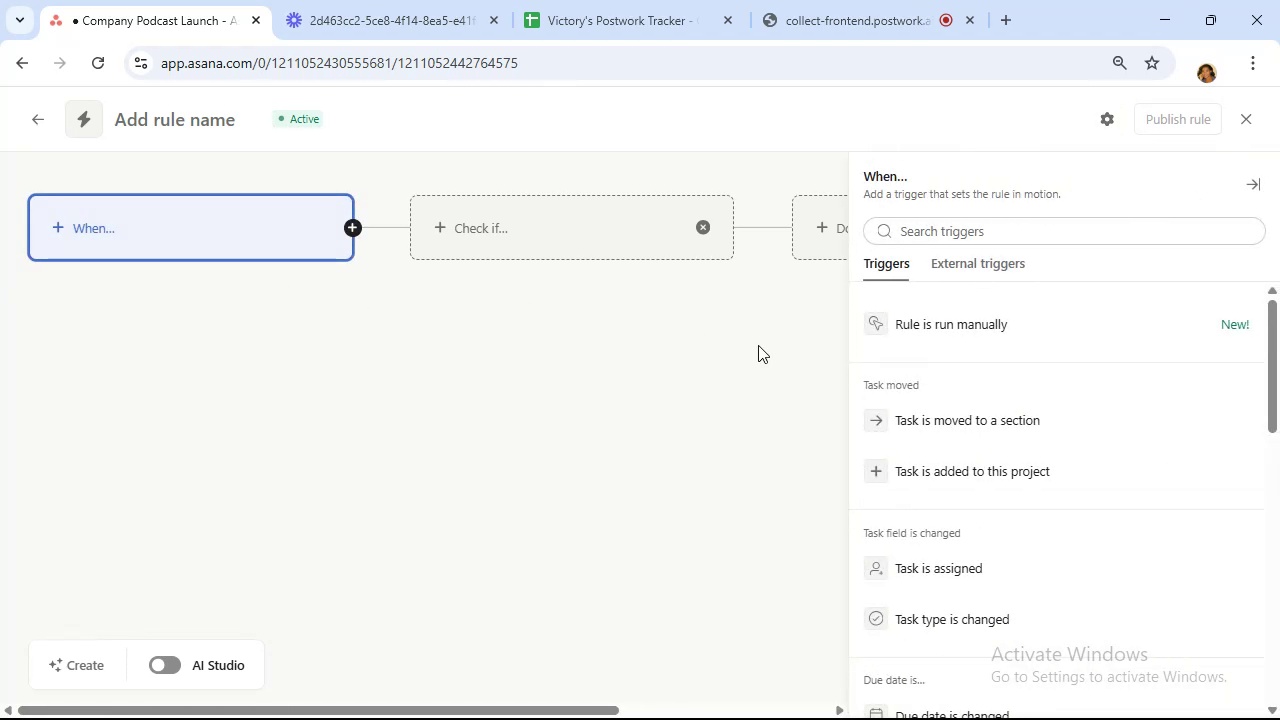 
scroll: coordinate [990, 426], scroll_direction: down, amount: 15.0
 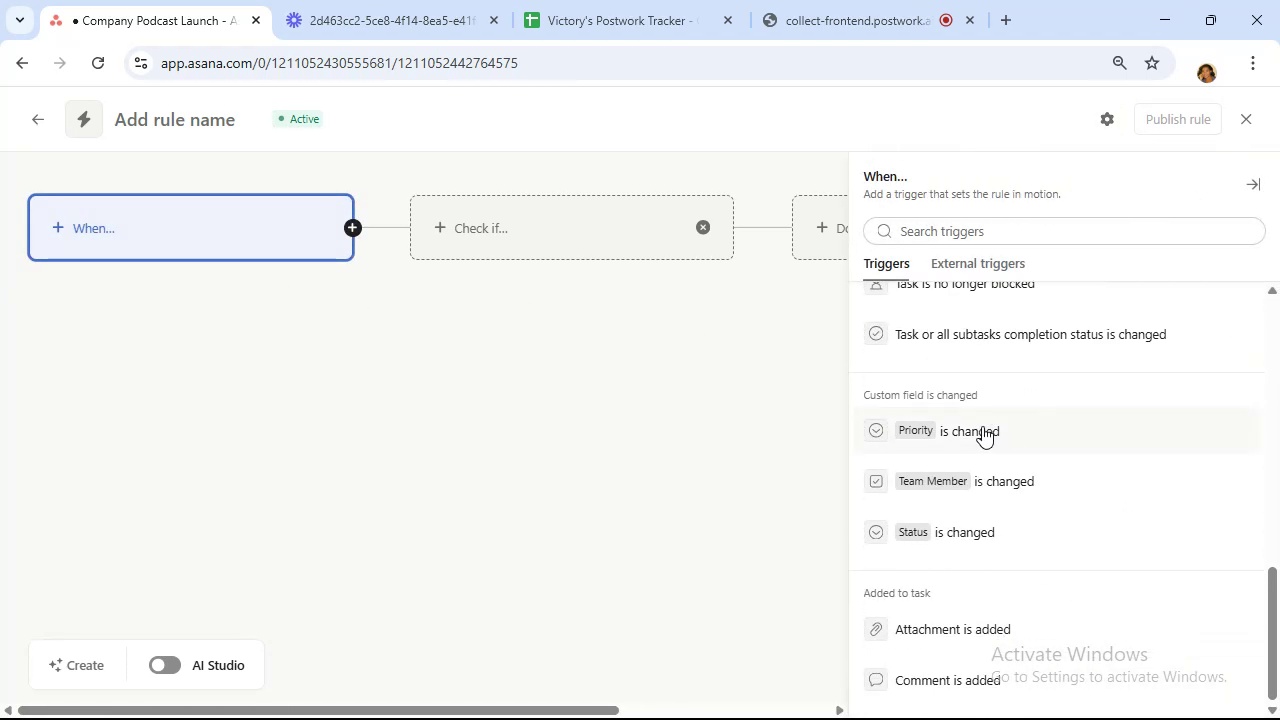 
scroll: coordinate [982, 434], scroll_direction: up, amount: 4.0
 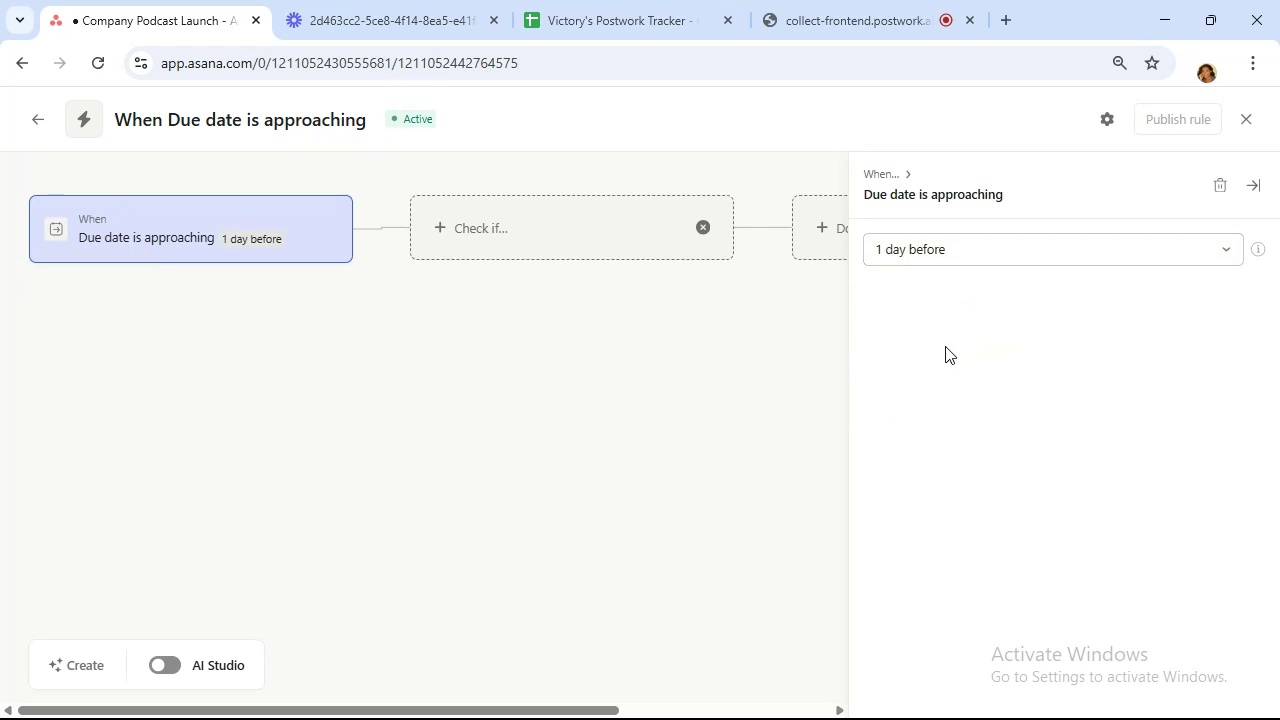 
wait(19.64)
 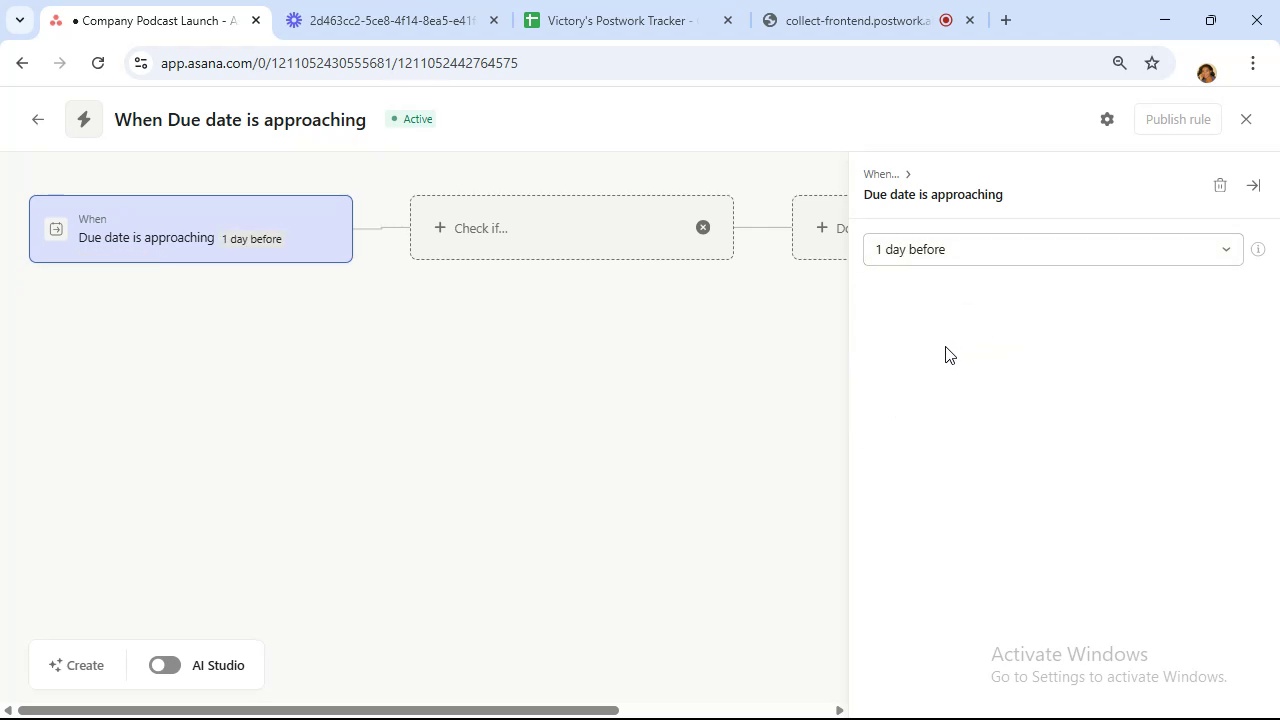 
left_click([987, 428])
 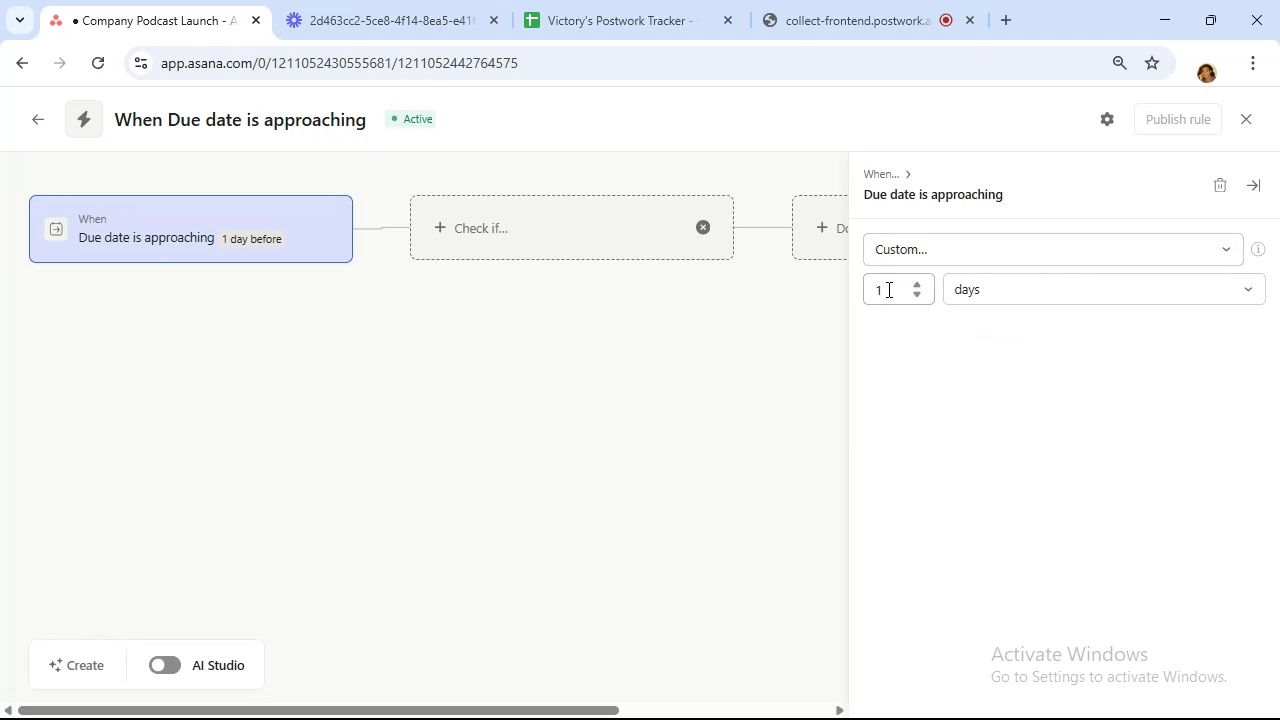 
left_click([887, 289])
 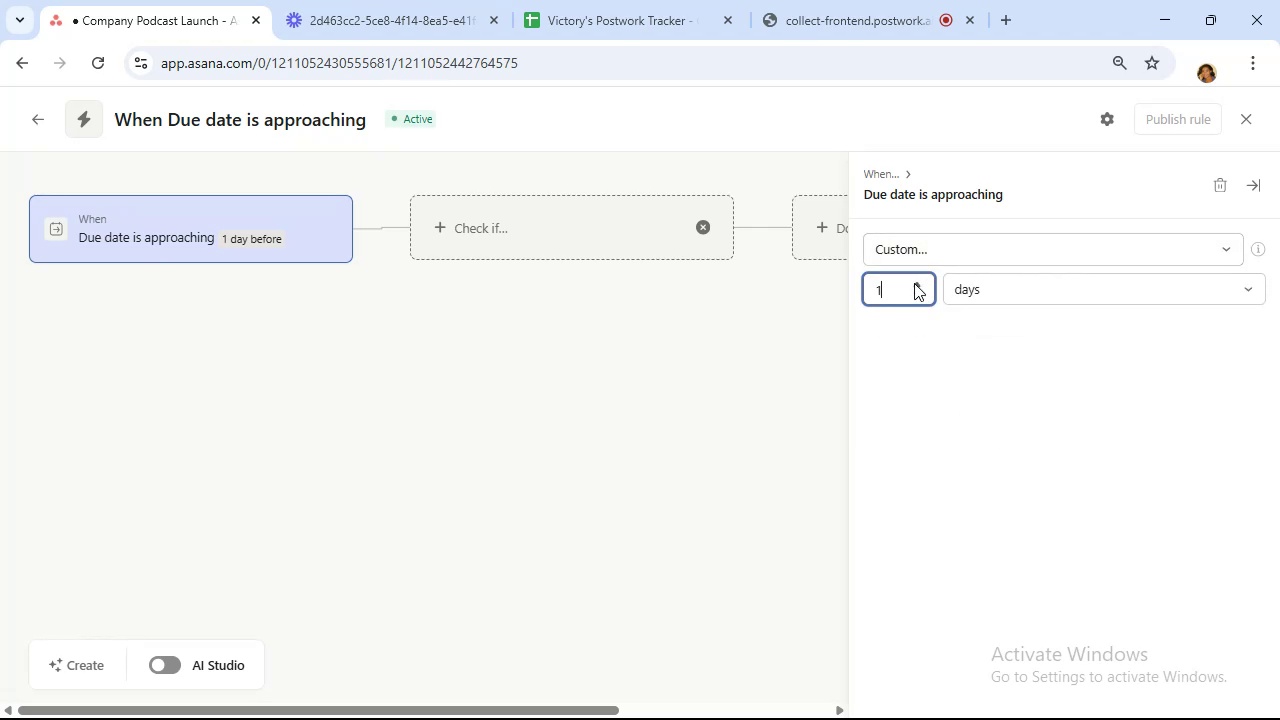 
left_click([916, 283])
 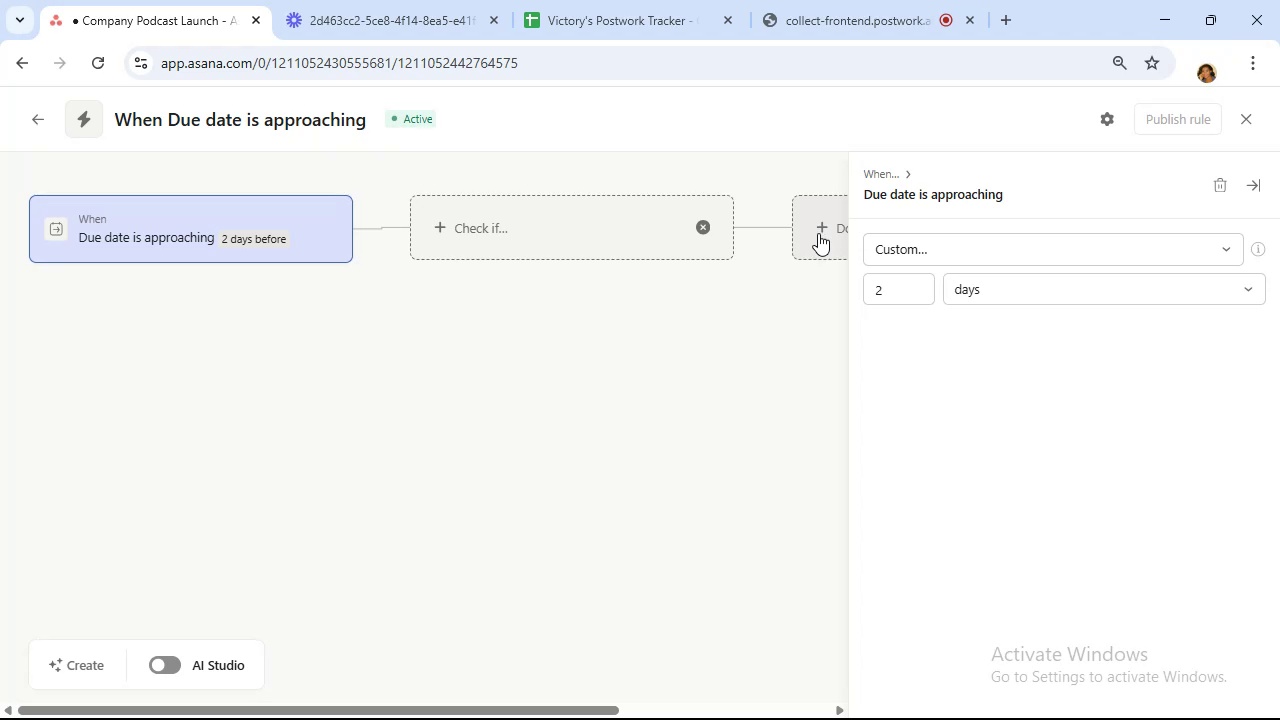 
wait(8.66)
 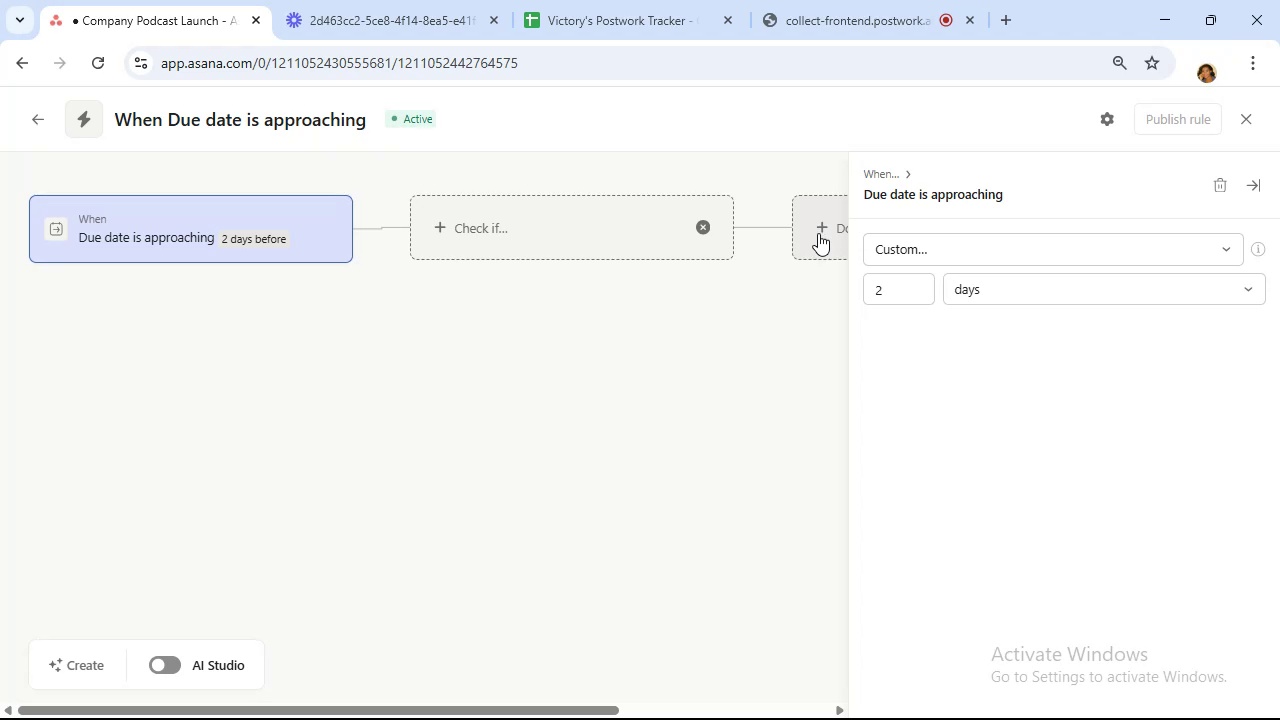 
scroll: coordinate [1024, 386], scroll_direction: down, amount: 16.0
 